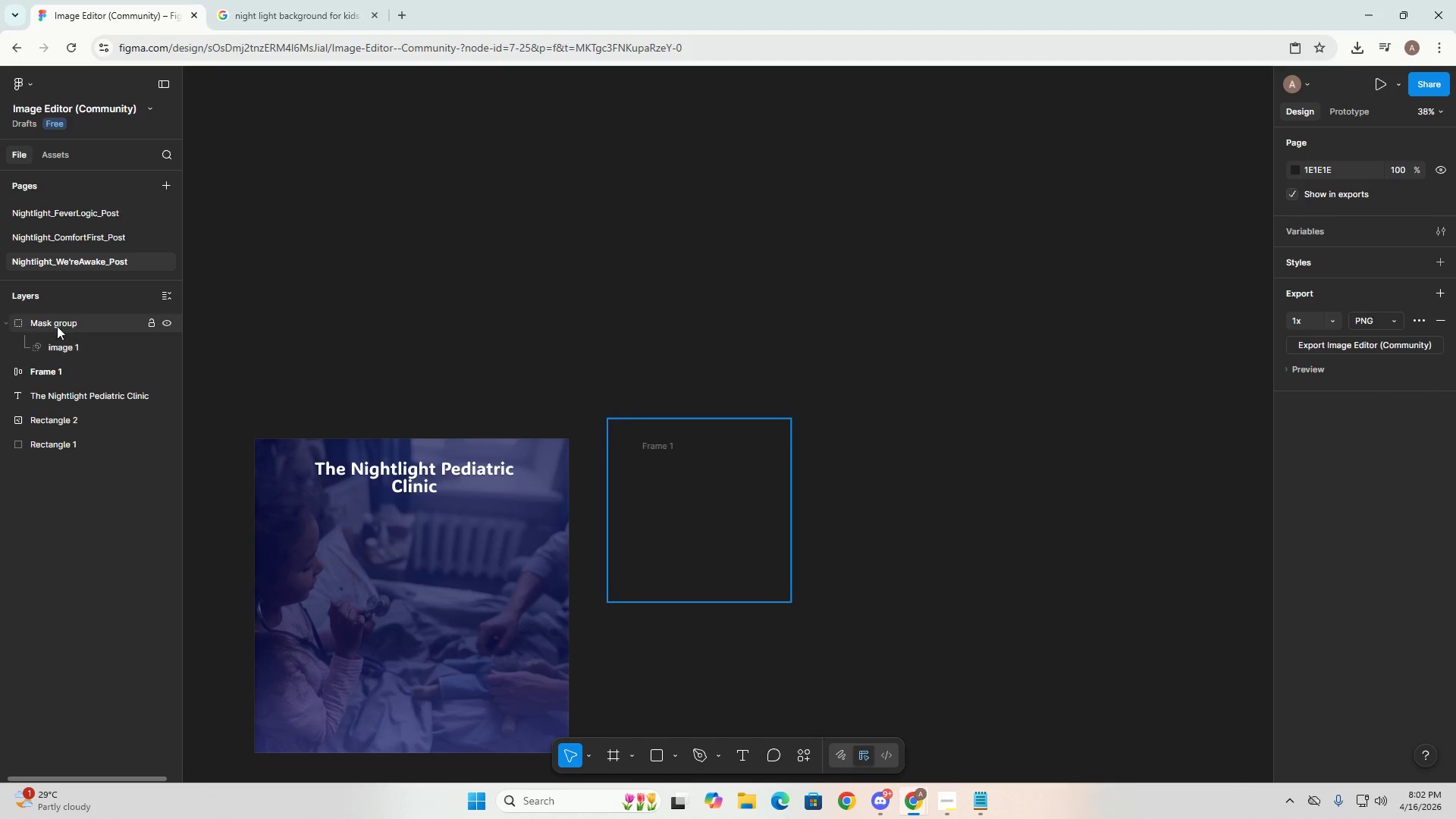 
left_click([61, 322])
 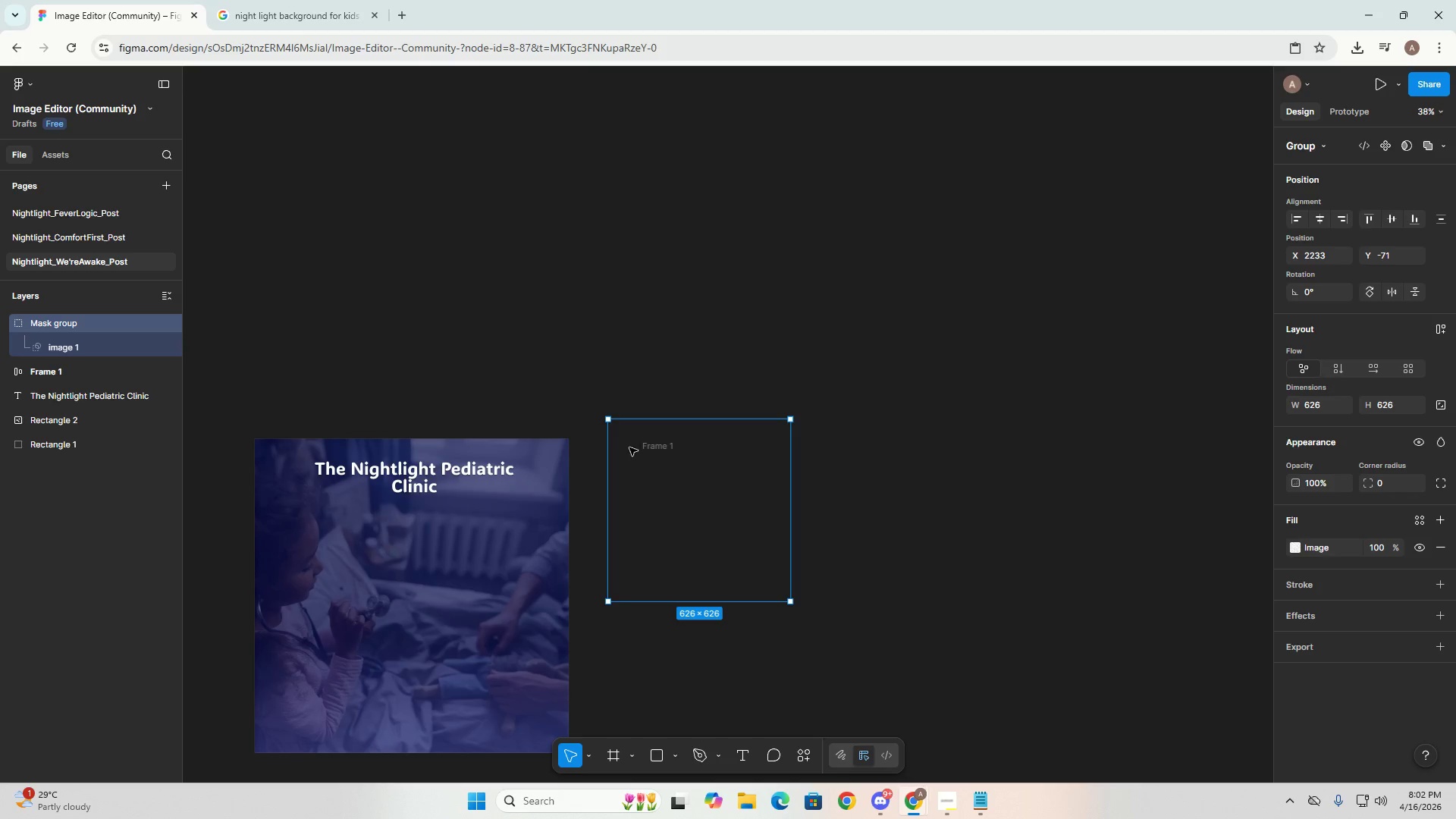 
key(Backspace)
 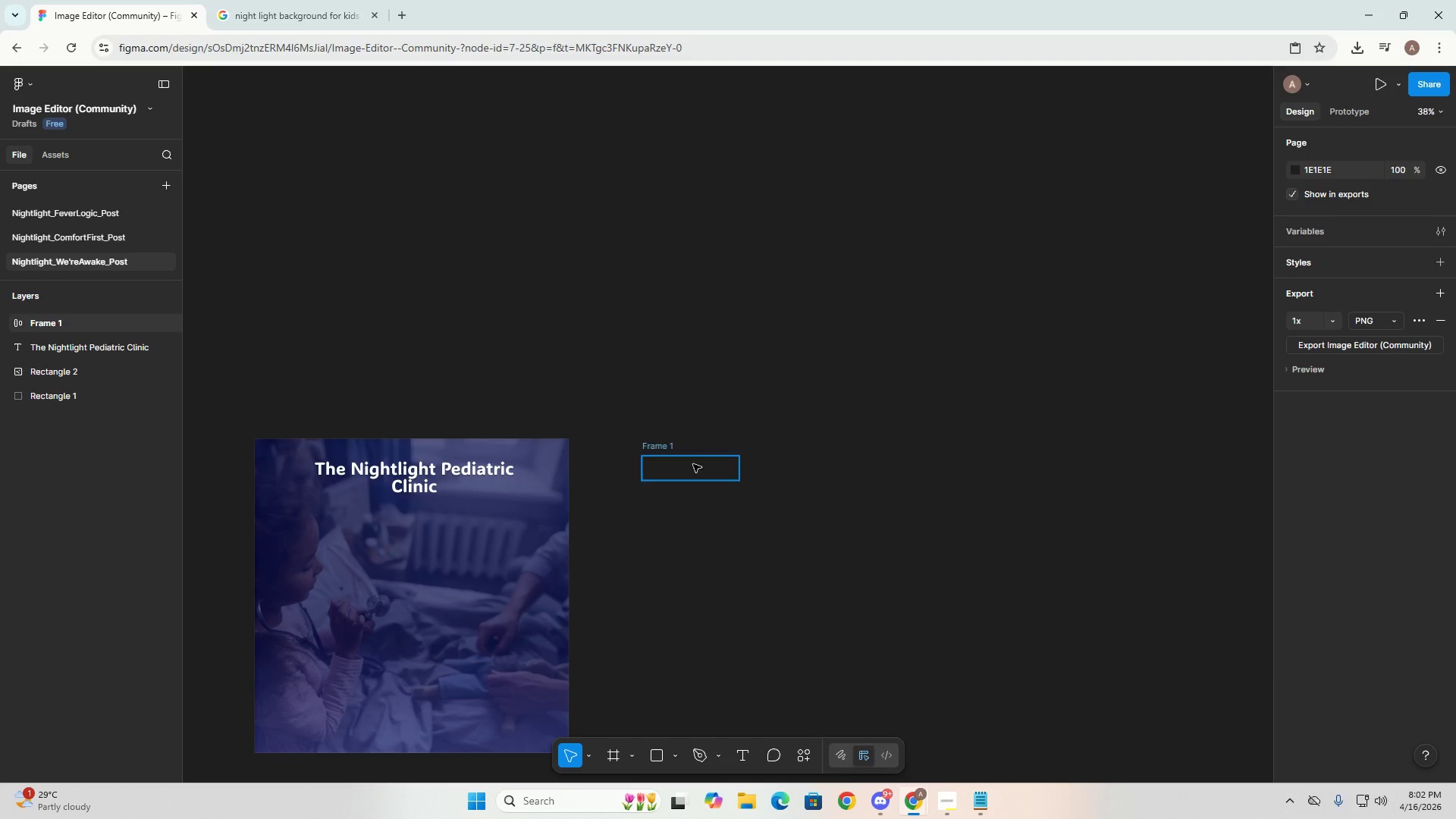 
left_click([658, 449])
 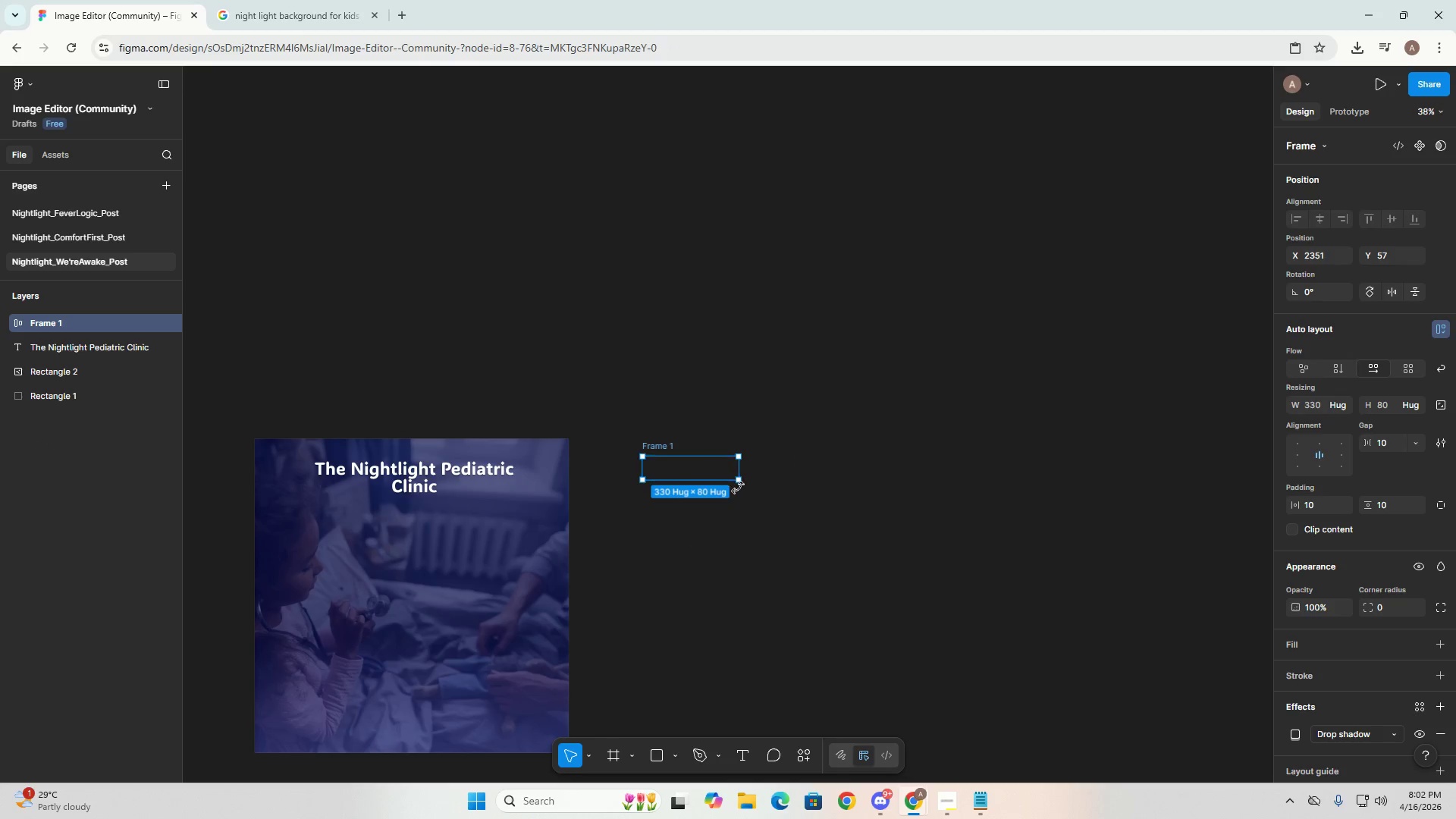 
key(Backspace)
 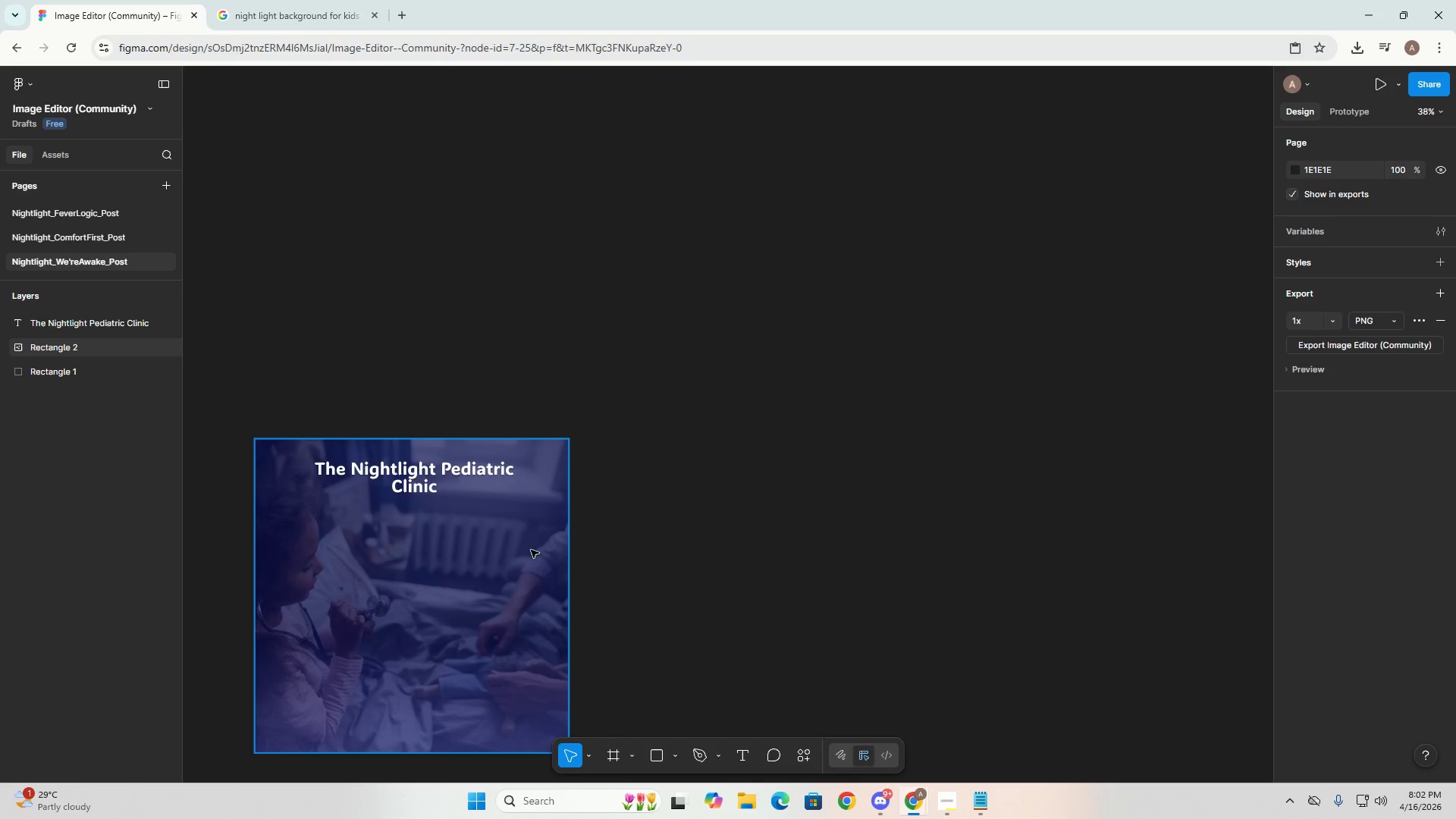 
key(Tab)
 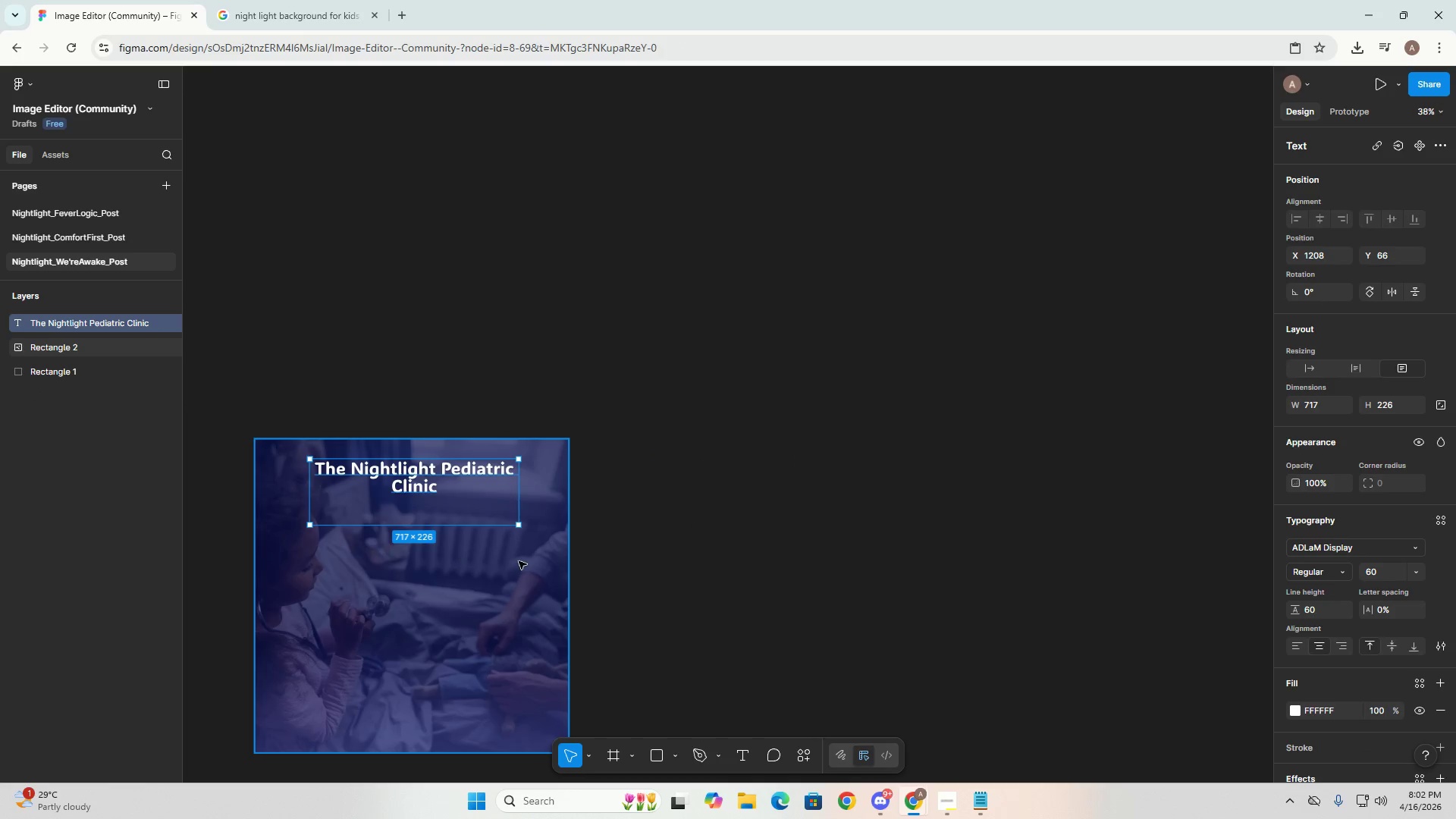 
key(Alt+AltLeft)
 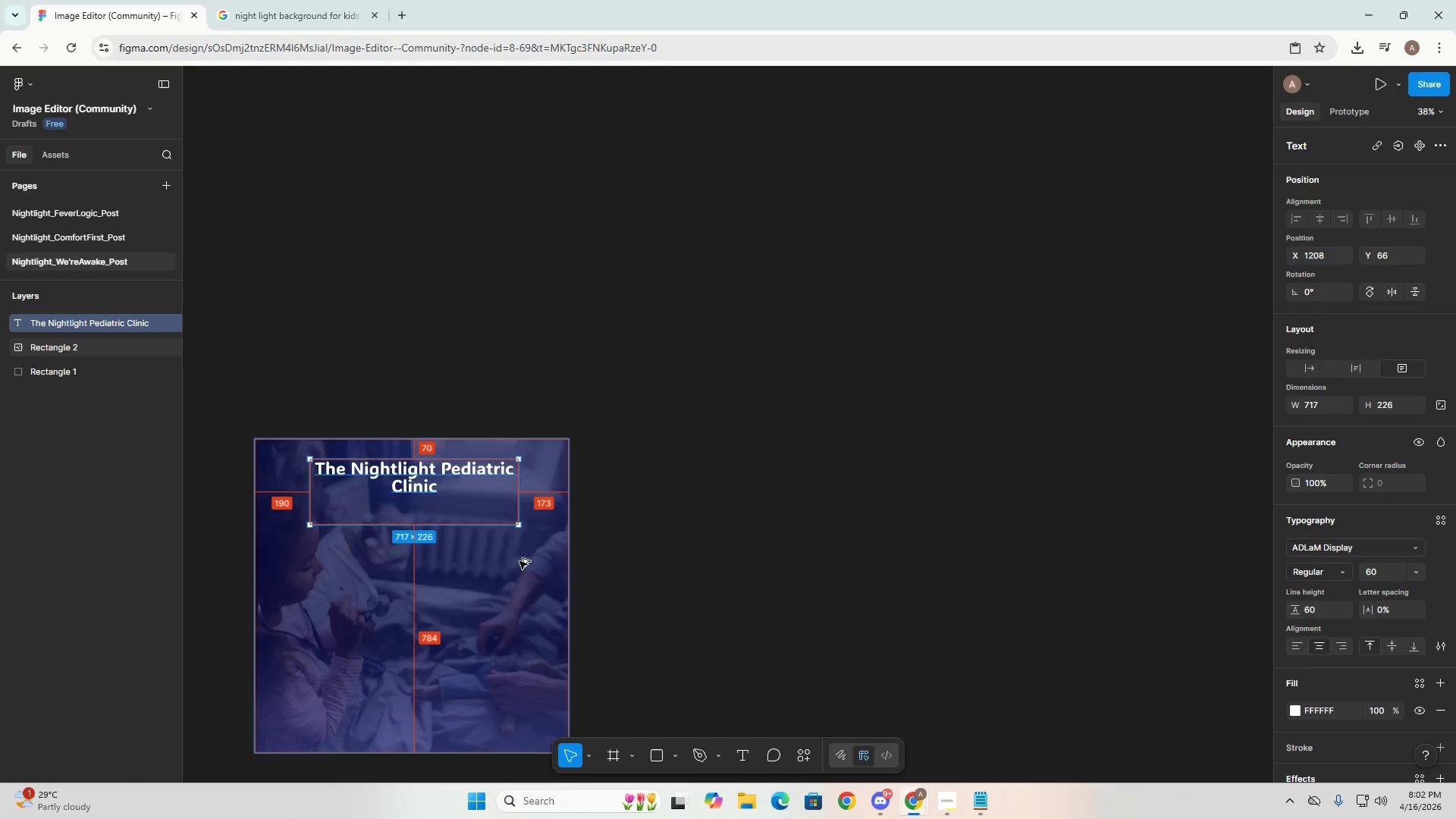 
key(Alt+Tab)
 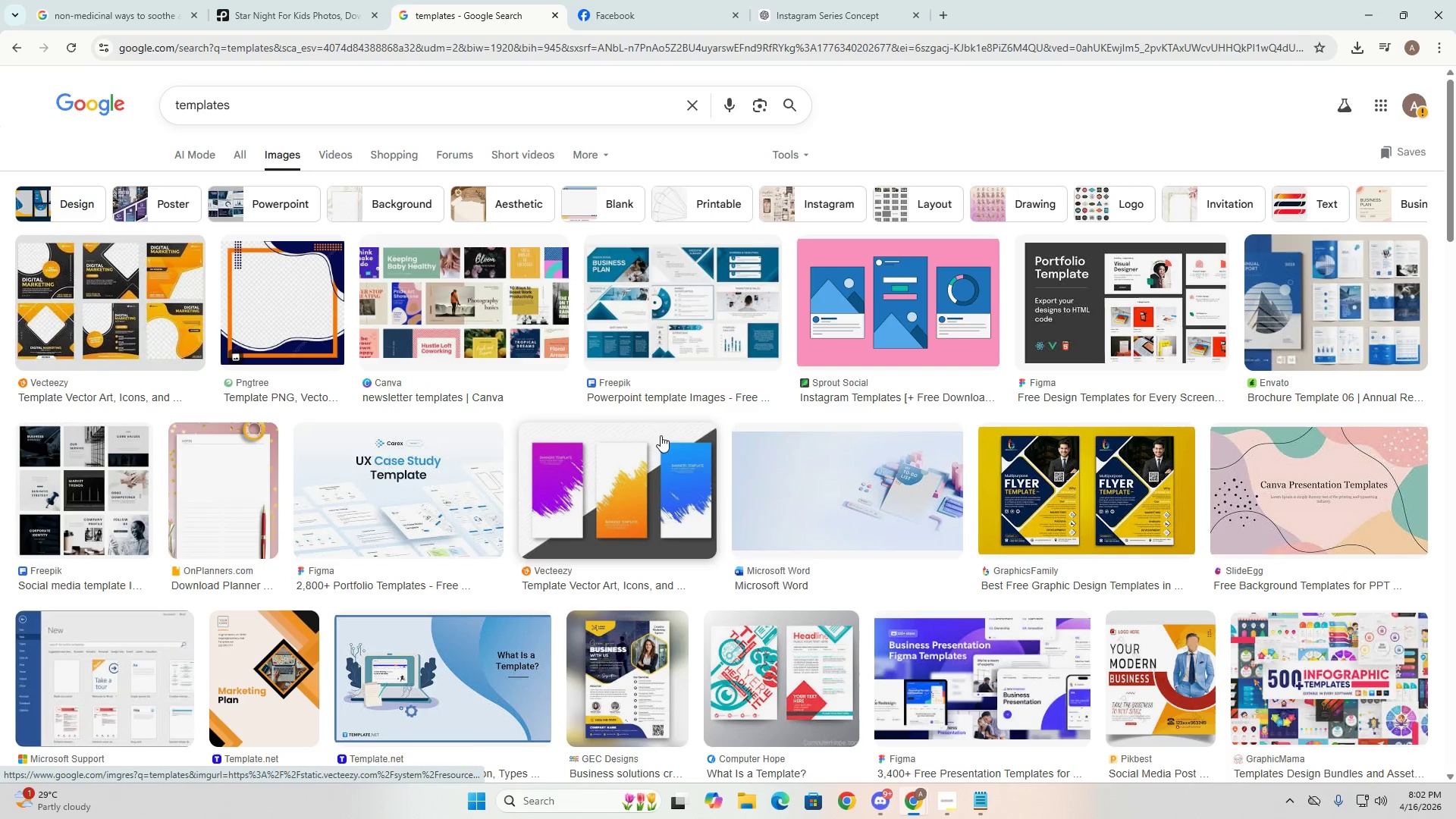 
key(Alt+AltLeft)
 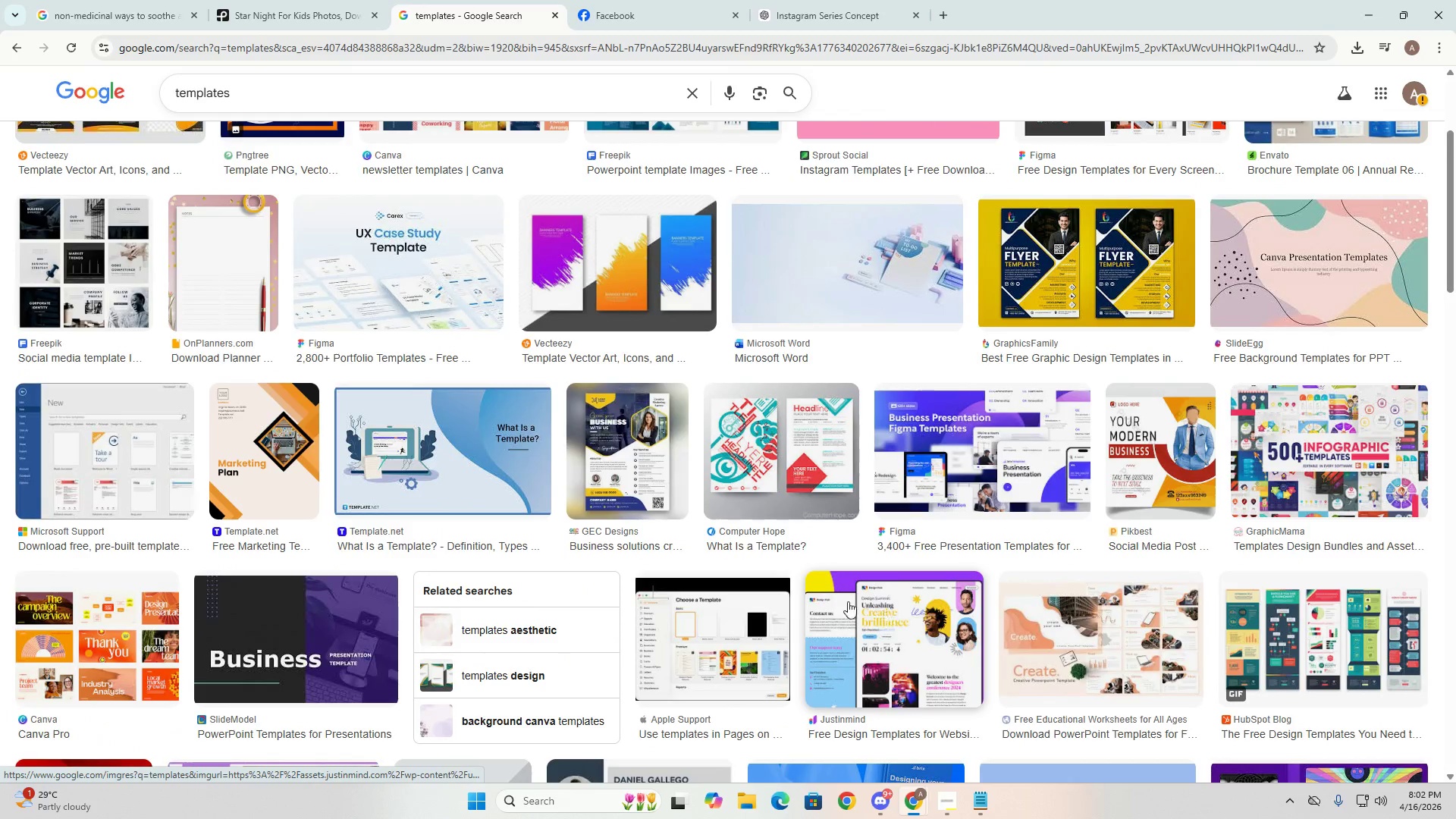 
key(Alt+Tab)
 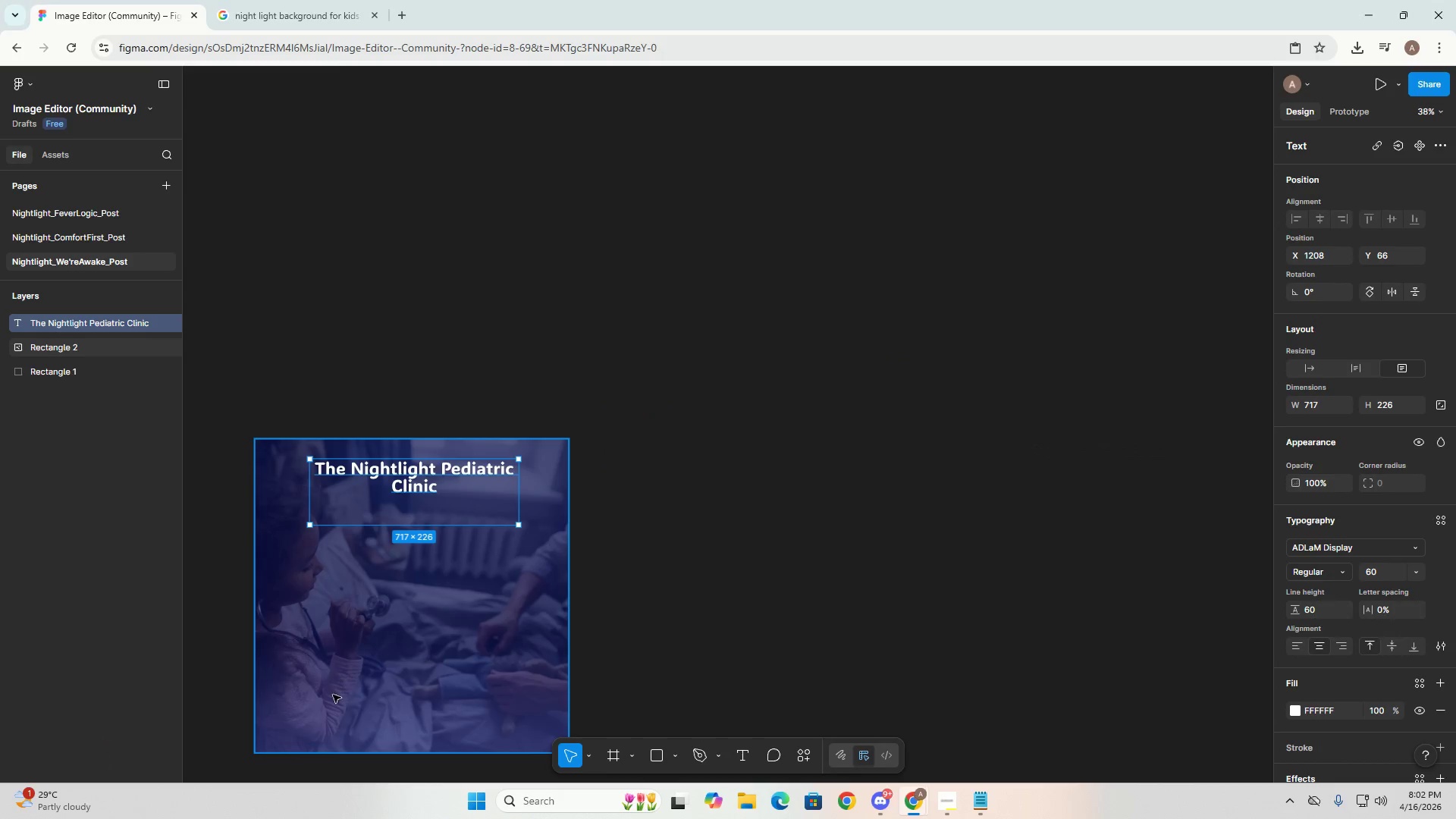 
scroll: coordinate [885, 612], scroll_direction: down, amount: 3.0
 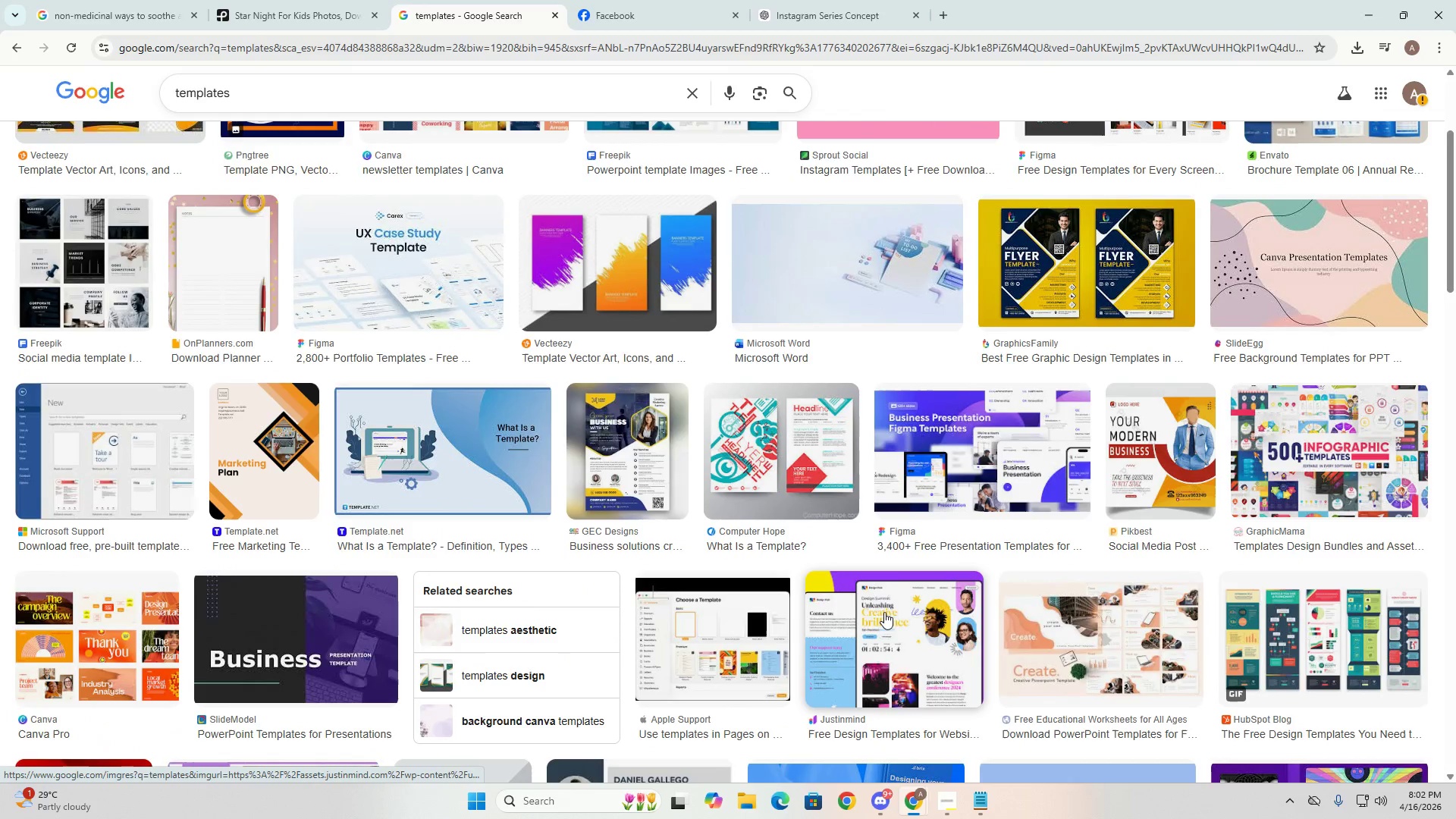 
hold_key(key=ControlLeft, duration=0.58)
 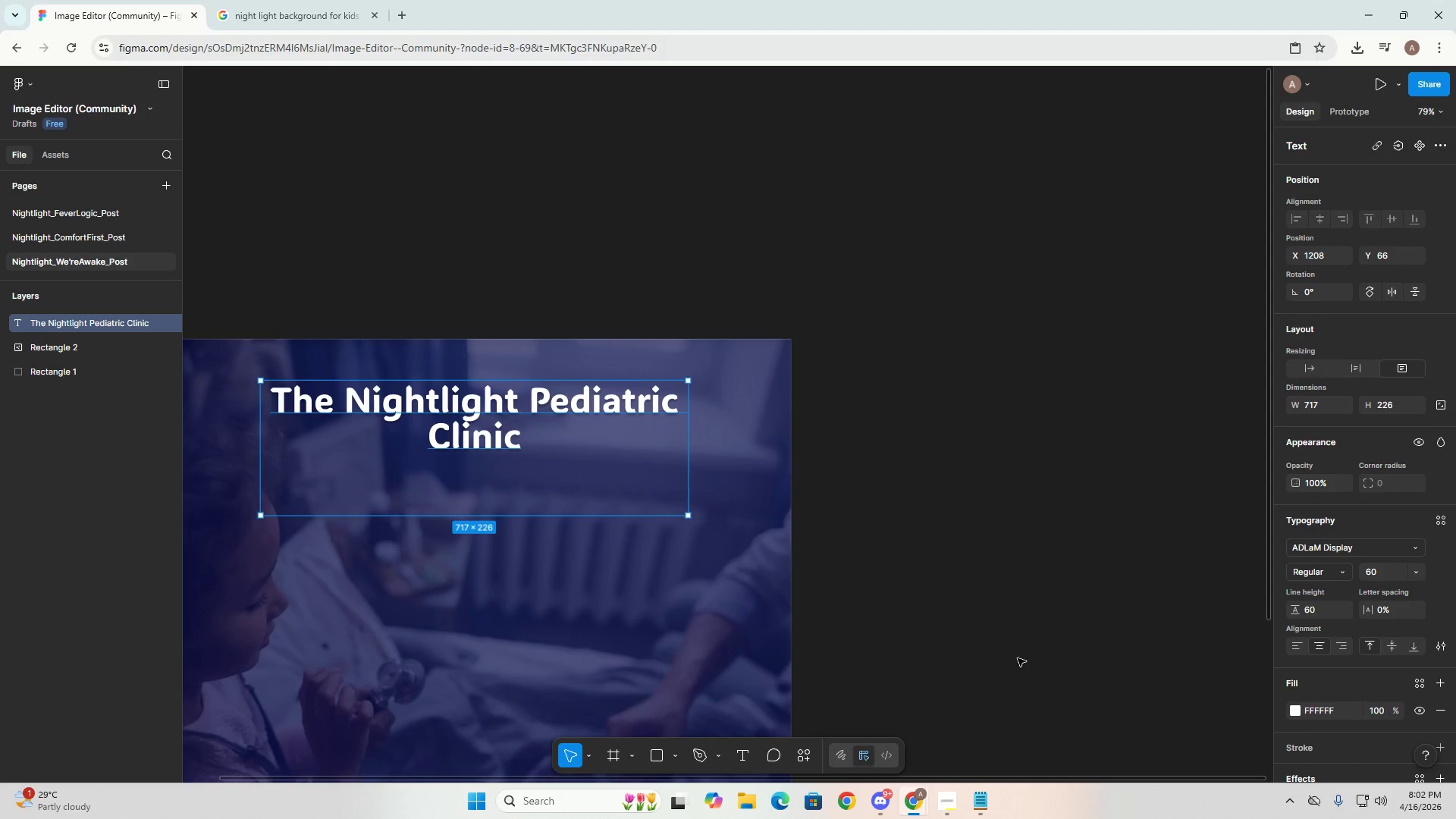 
scroll: coordinate [343, 676], scroll_direction: none, amount: 0.0
 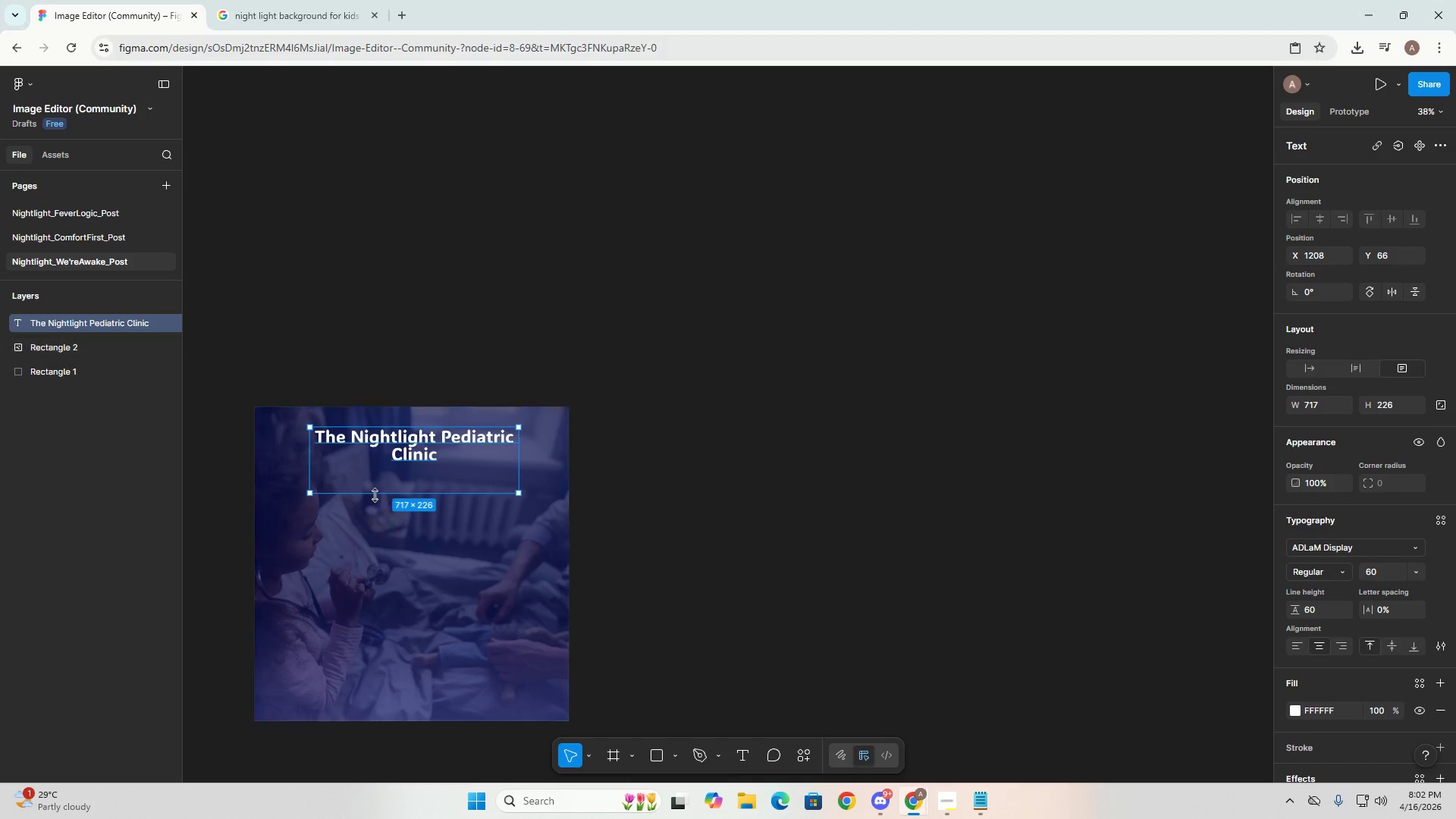 
hold_key(key=ControlLeft, duration=2.7)
 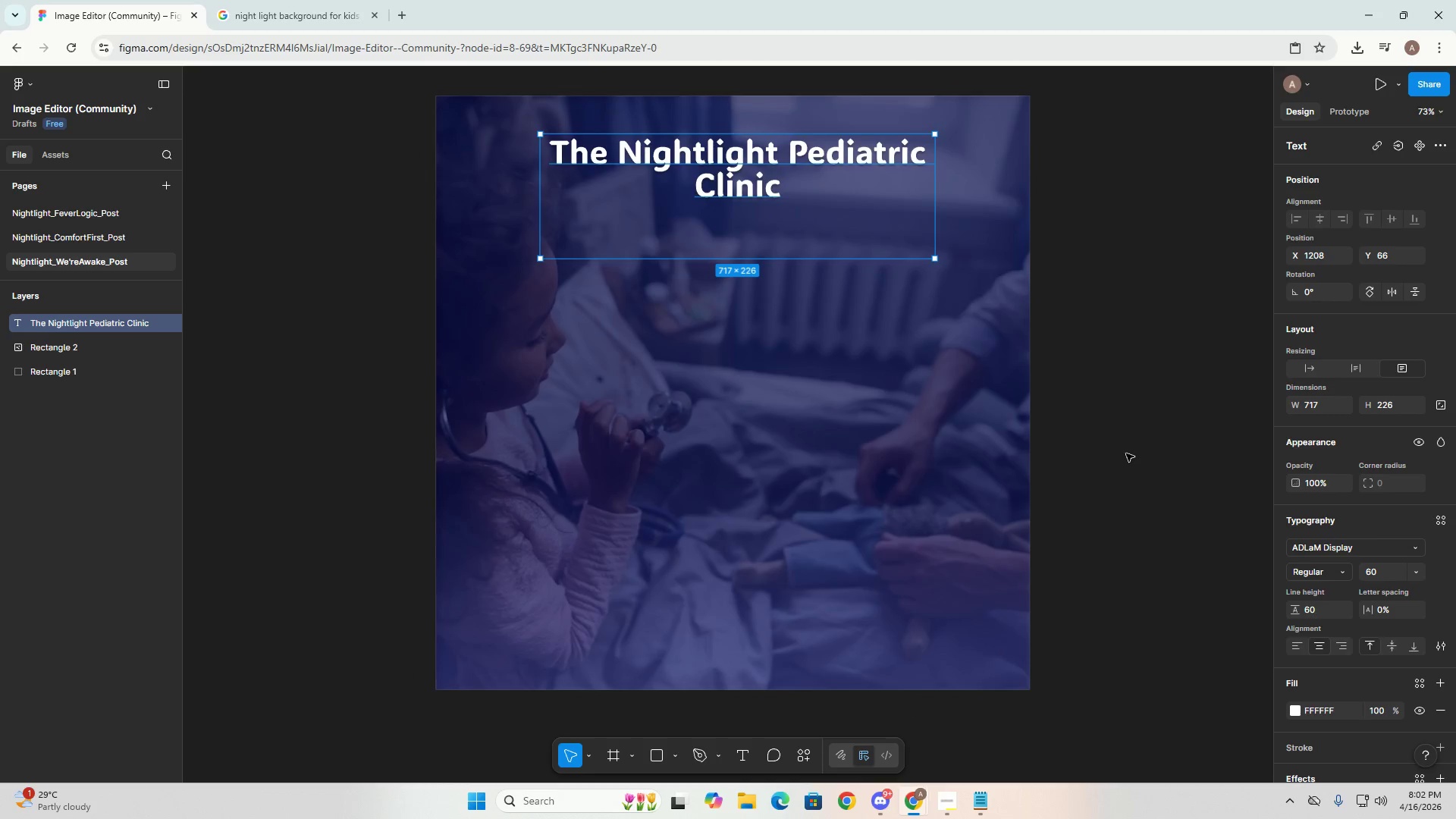 
scroll: coordinate [357, 472], scroll_direction: up, amount: 7.0
 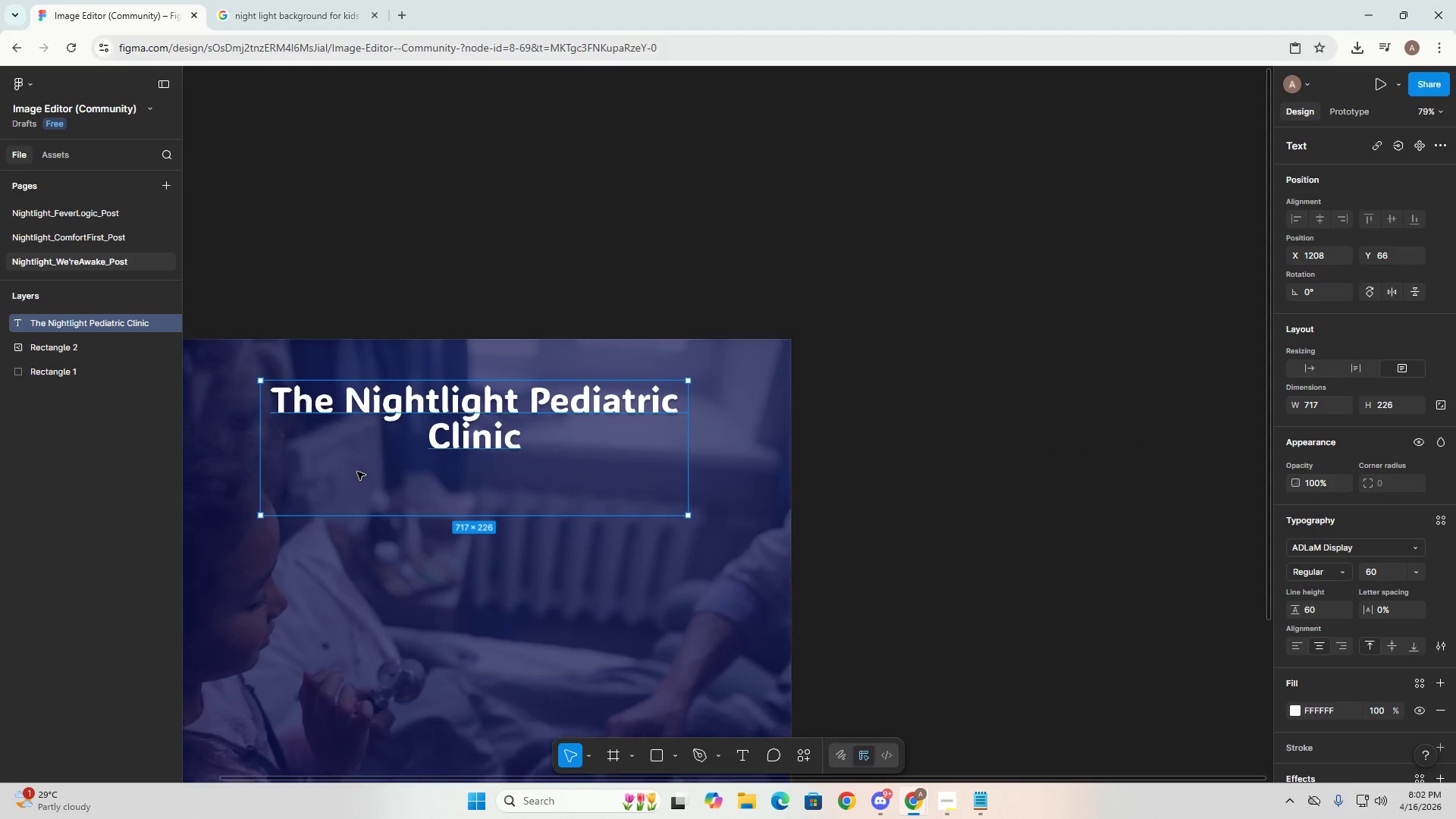 
hold_key(key=Space, duration=0.94)
 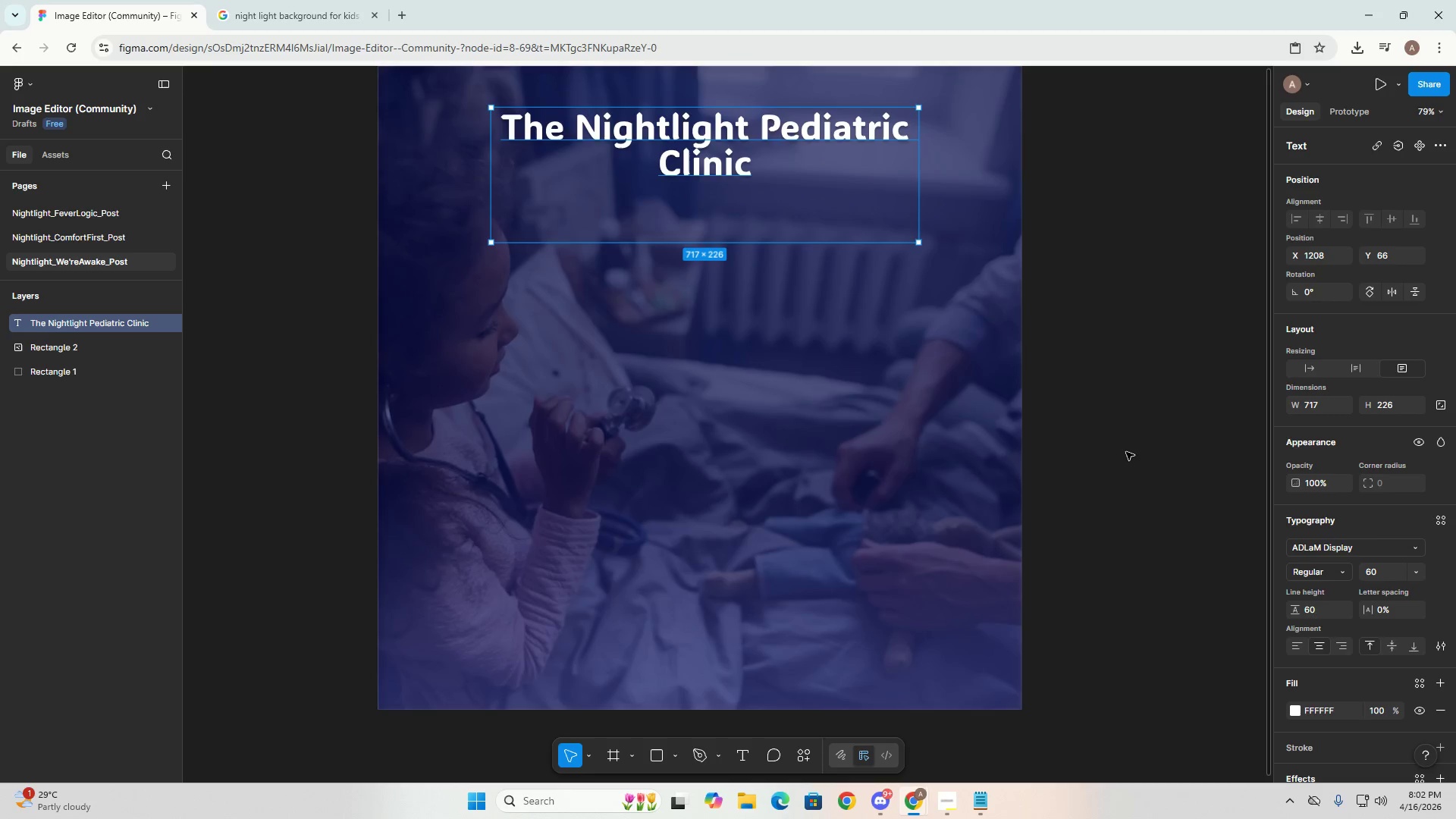 
left_click_drag(start_coordinate=[903, 654], to_coordinate=[1134, 388])
 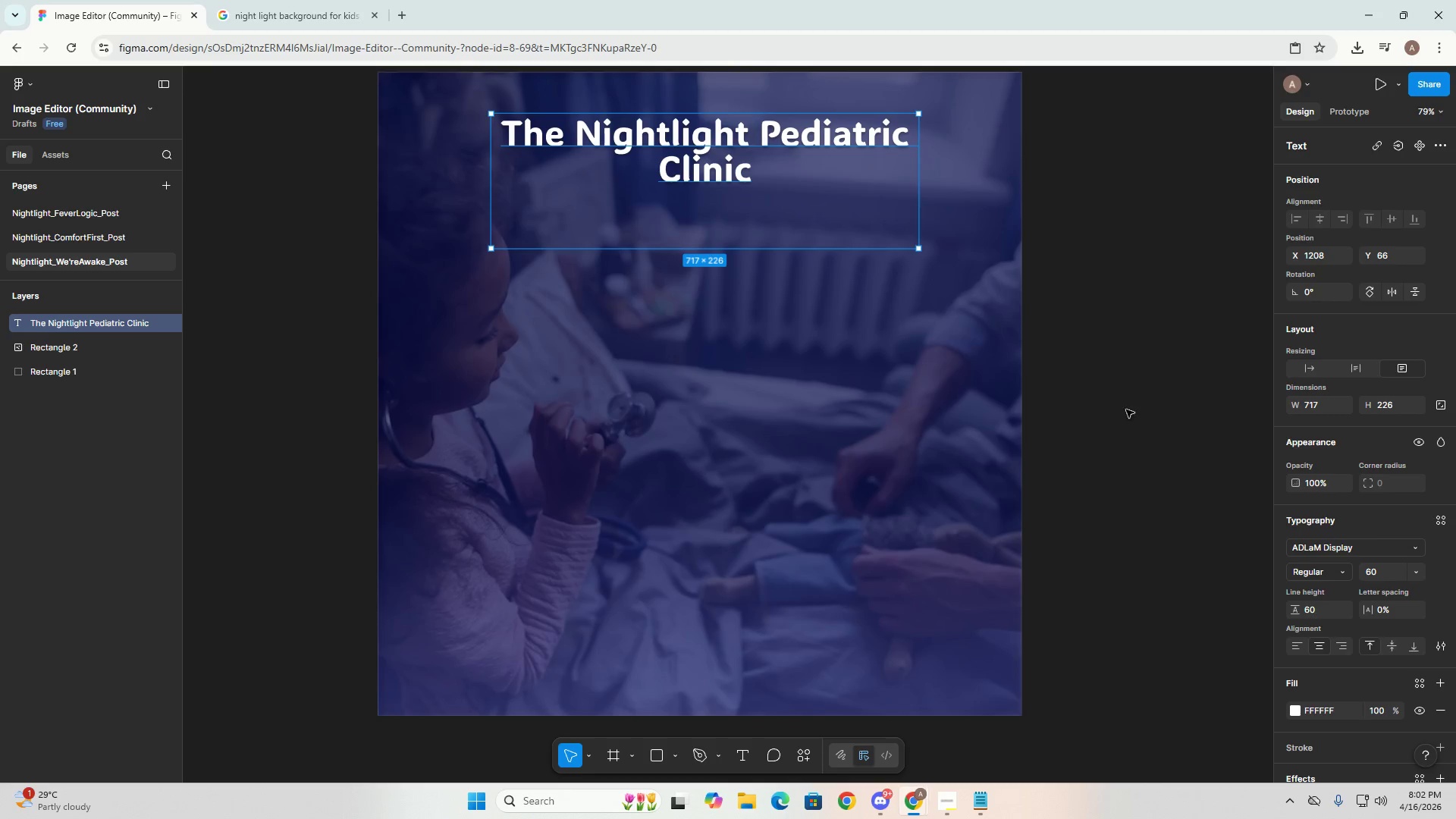 
hold_key(key=AltLeft, duration=0.44)
scroll: coordinate [1126, 451], scroll_direction: down, amount: 1.0
 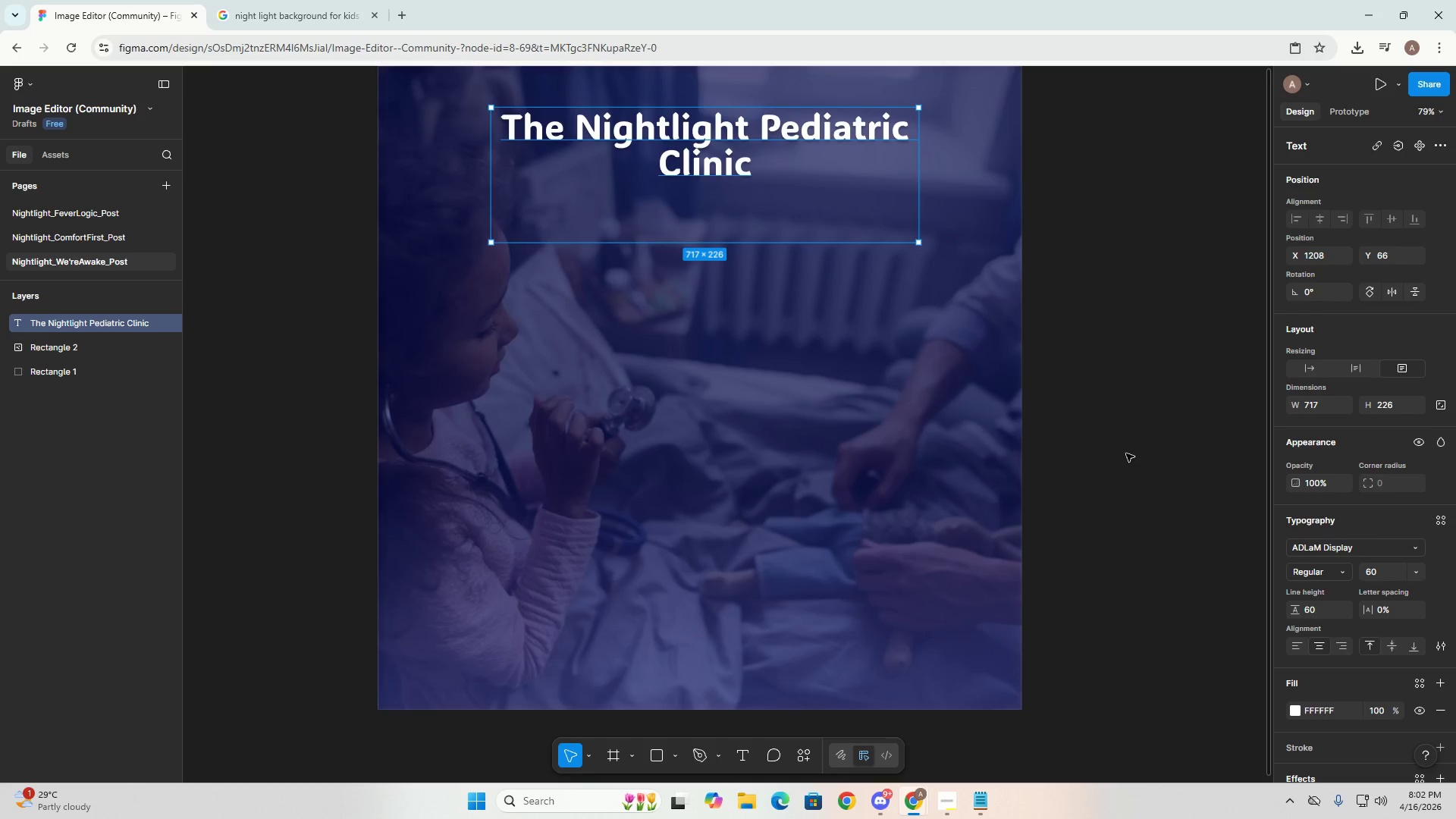 
hold_key(key=ControlLeft, duration=0.38)
 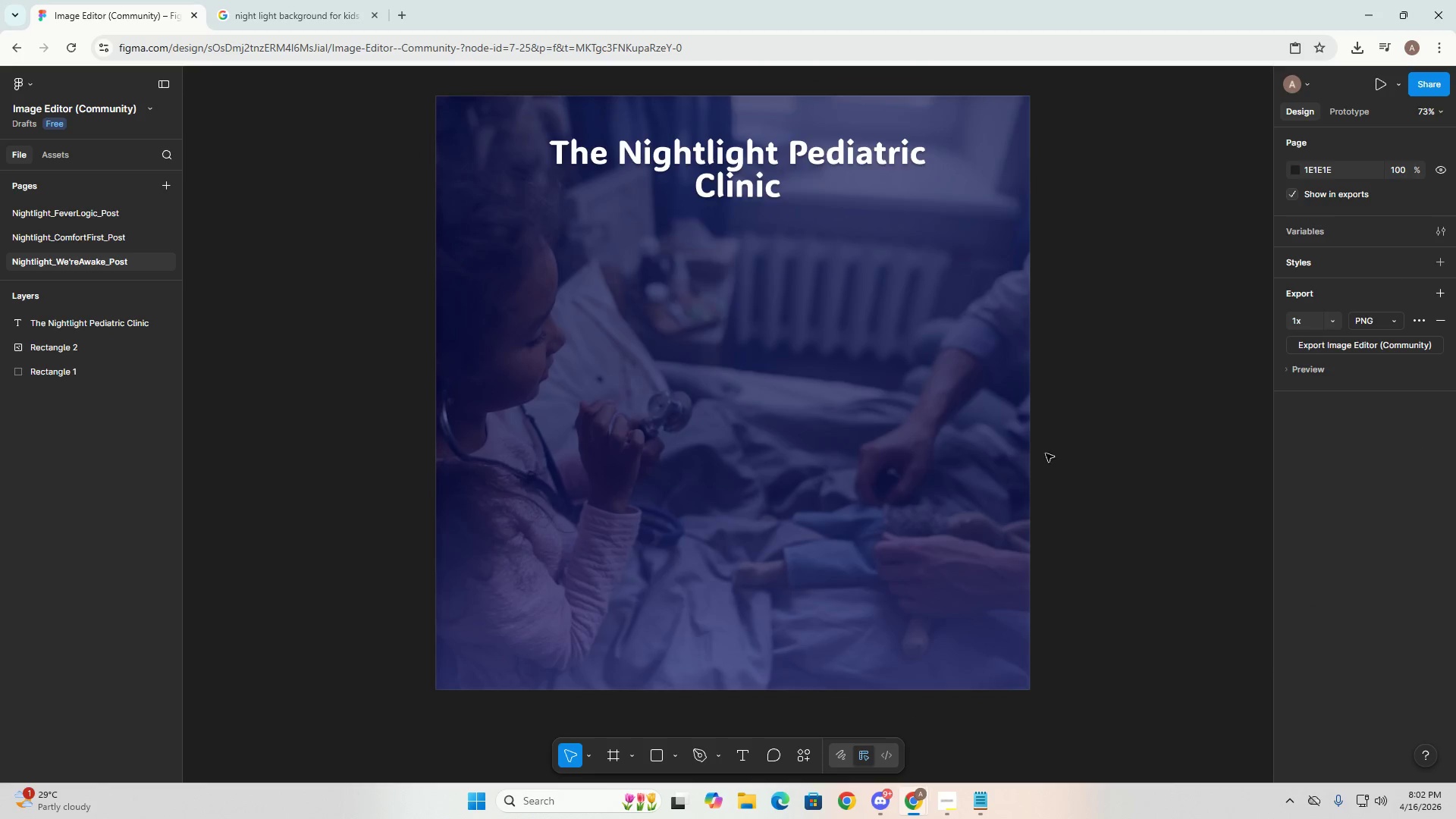 
left_click([1126, 453])
 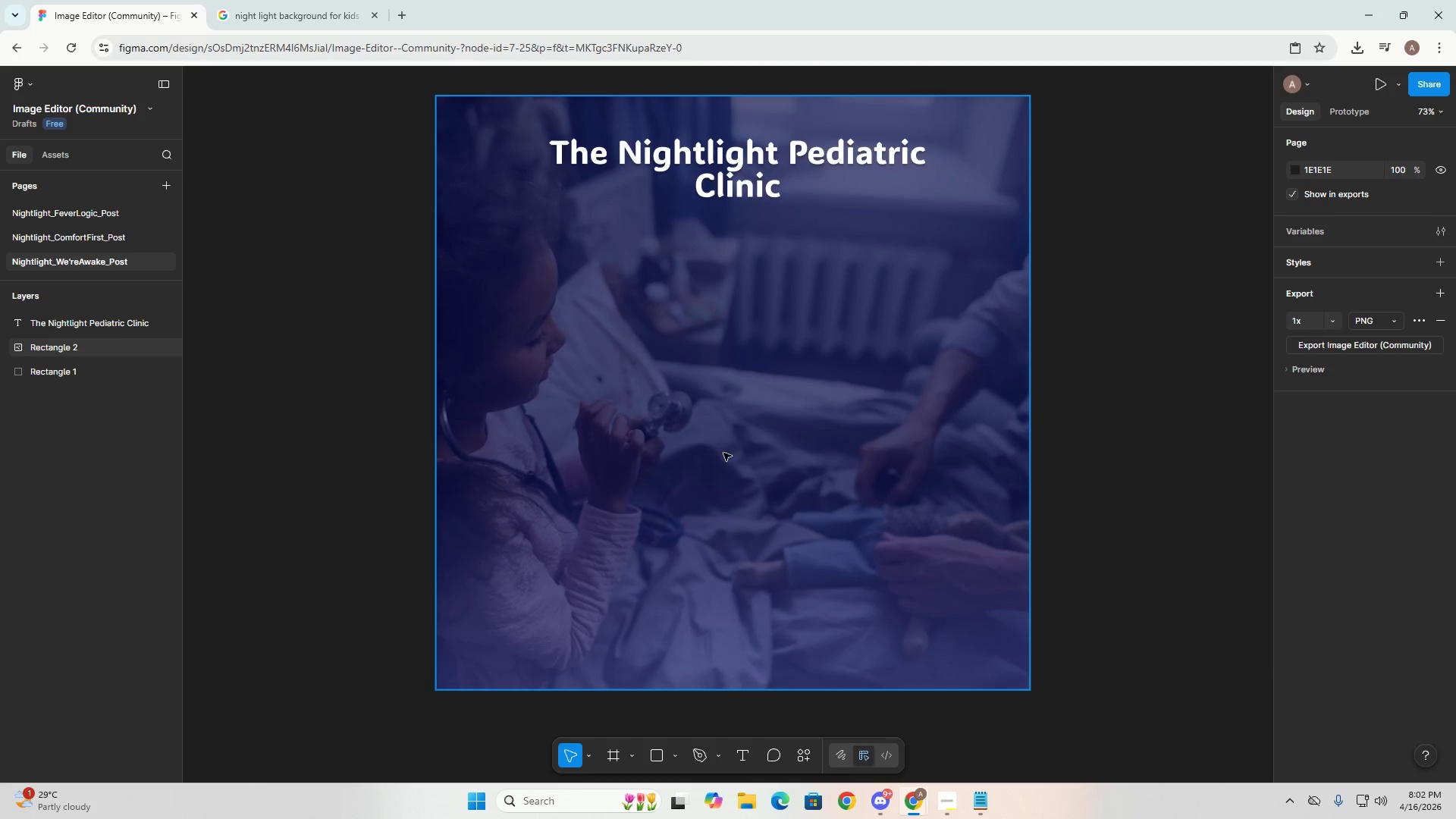 
scroll: coordinate [1126, 453], scroll_direction: down, amount: 2.0
 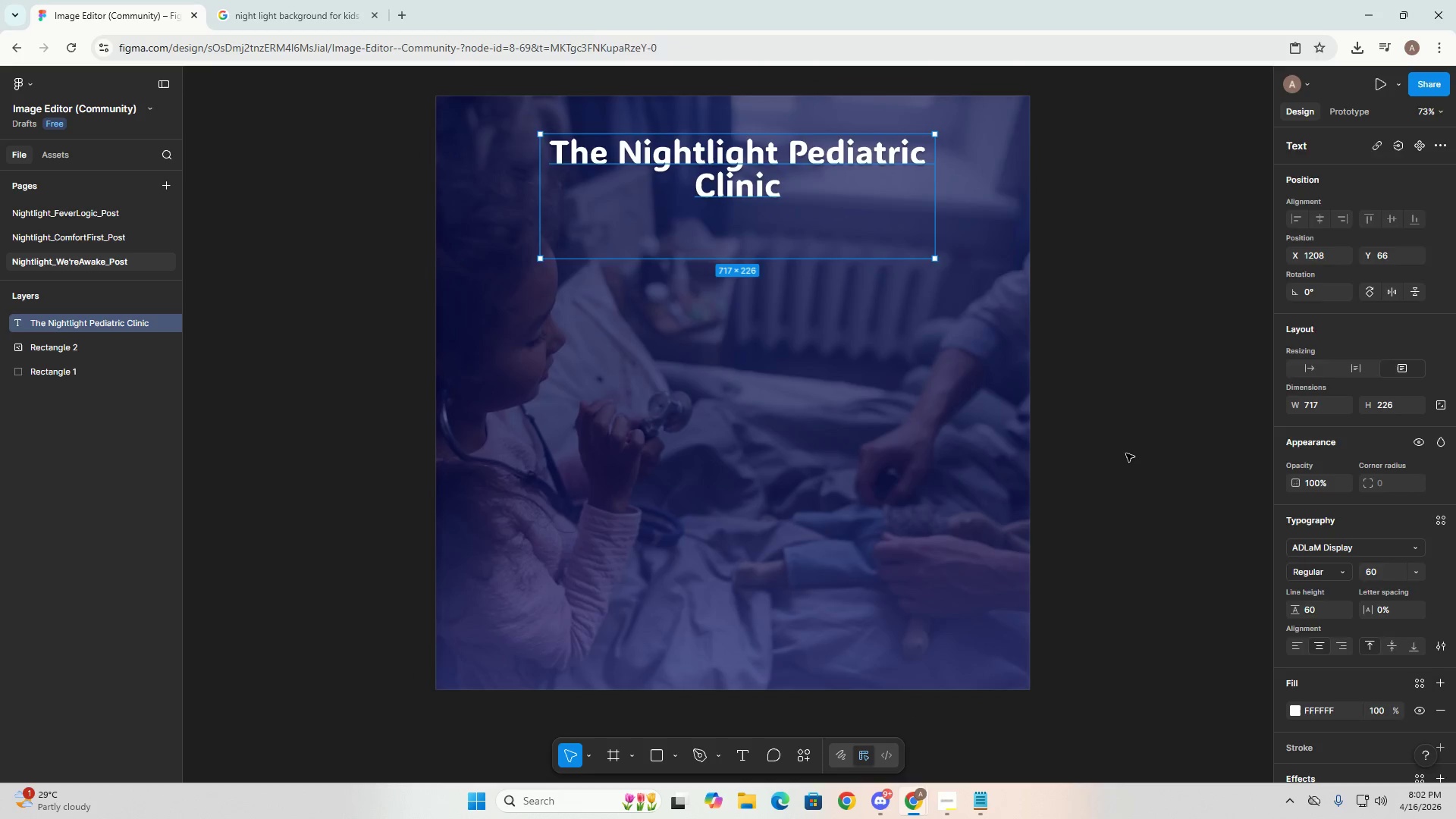 
key(Alt+AltLeft)
 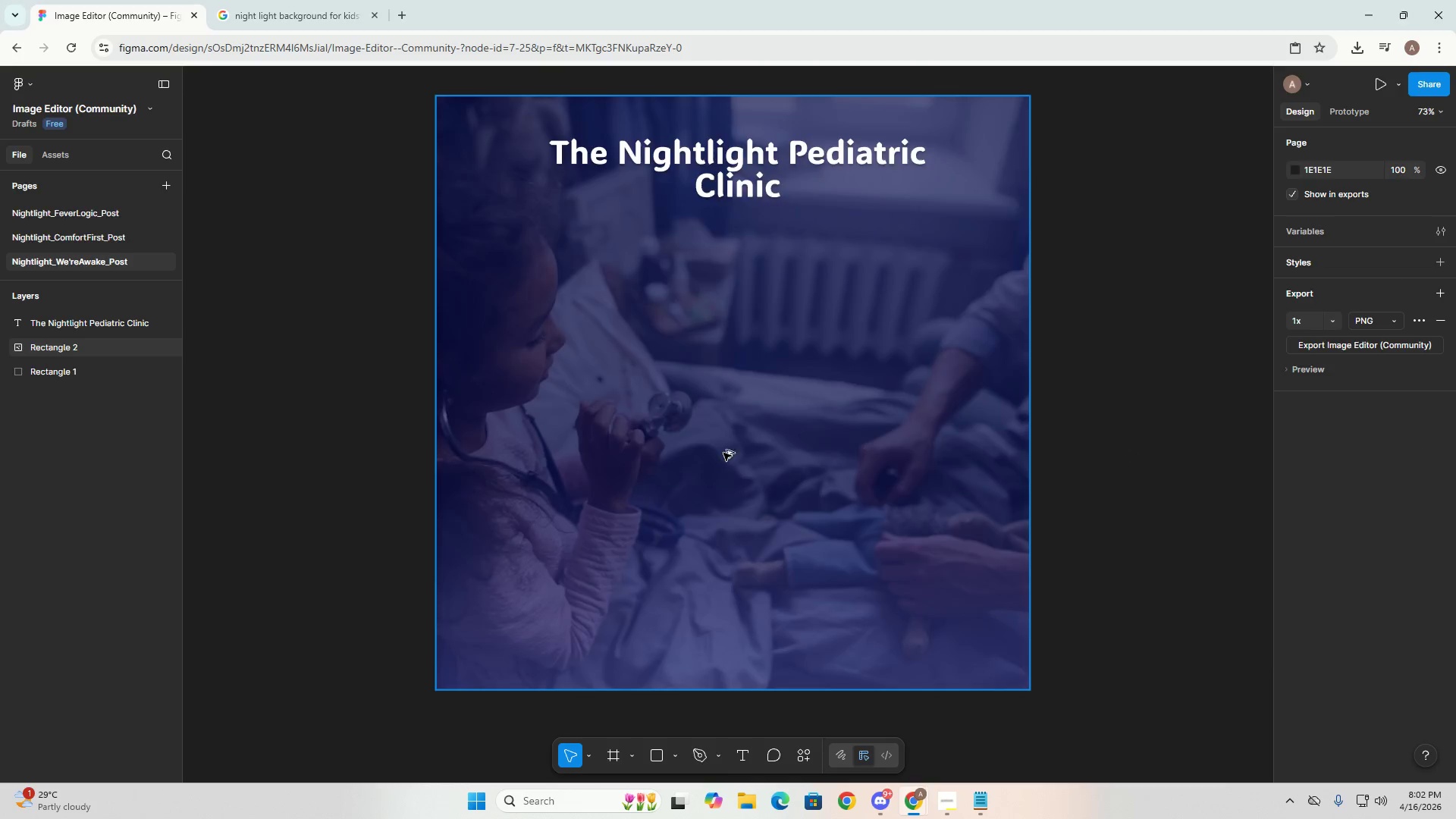 
key(Alt+Tab)
 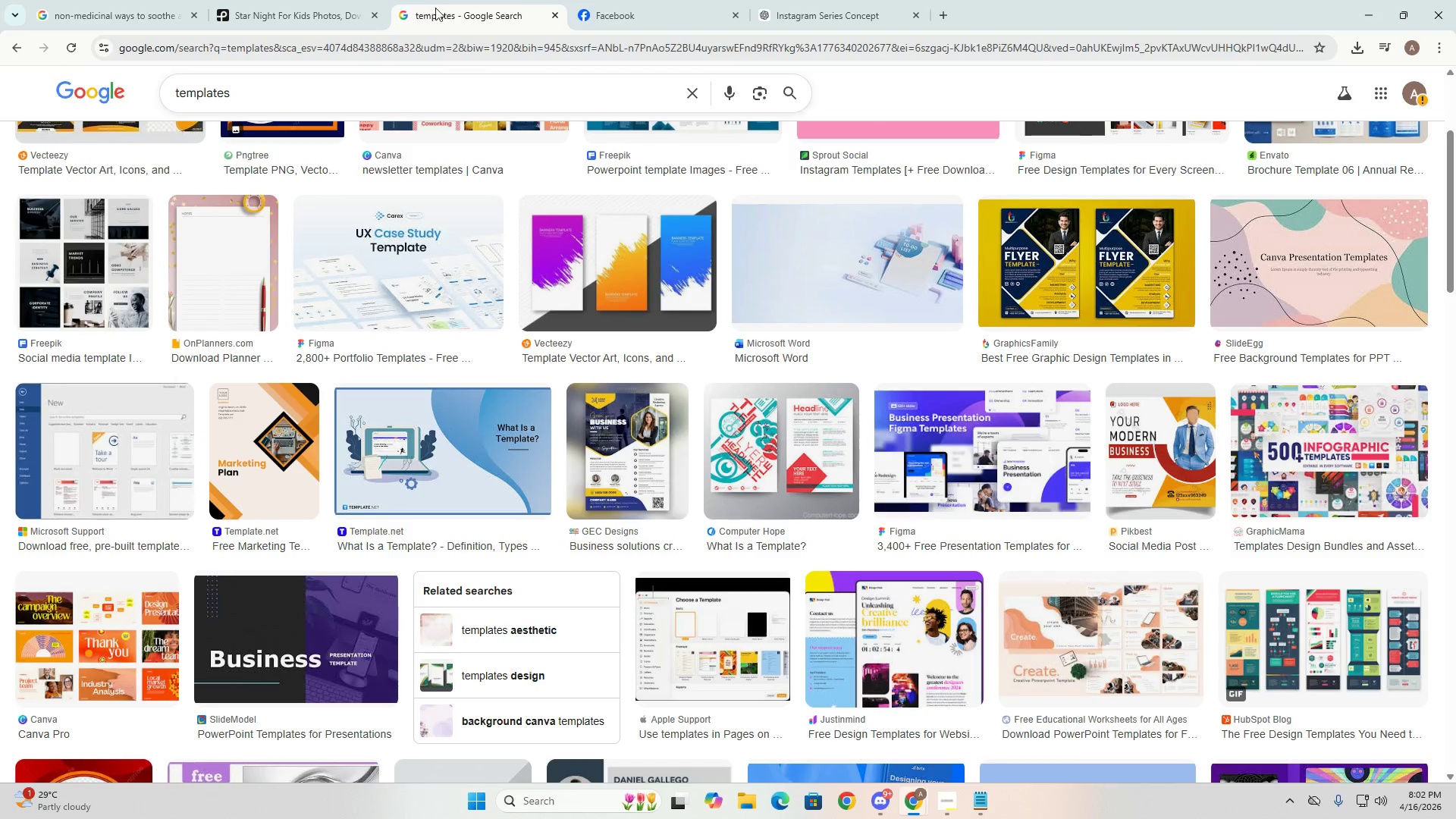 
left_click([612, 0])
 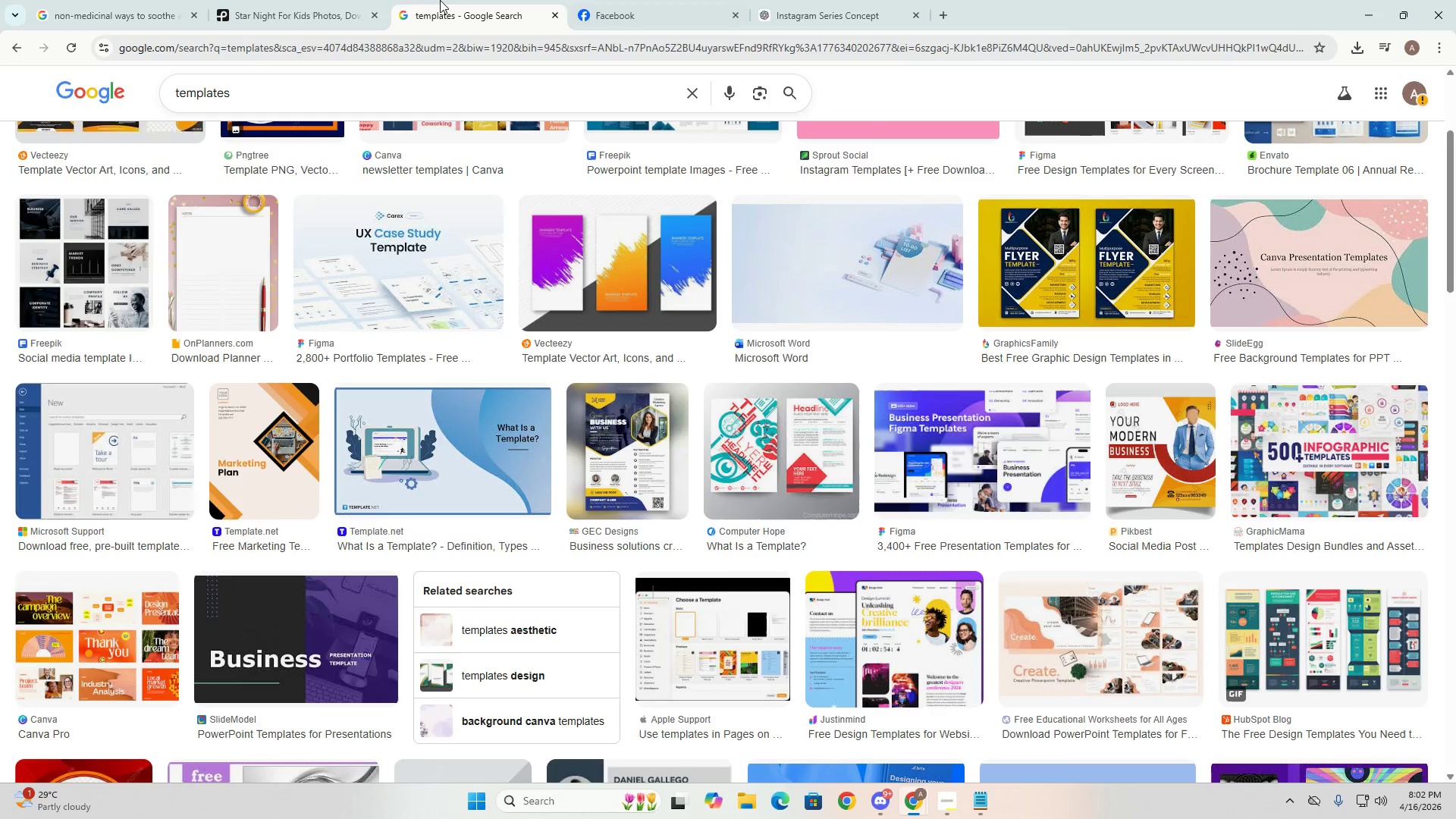 
triple_click([350, 0])
 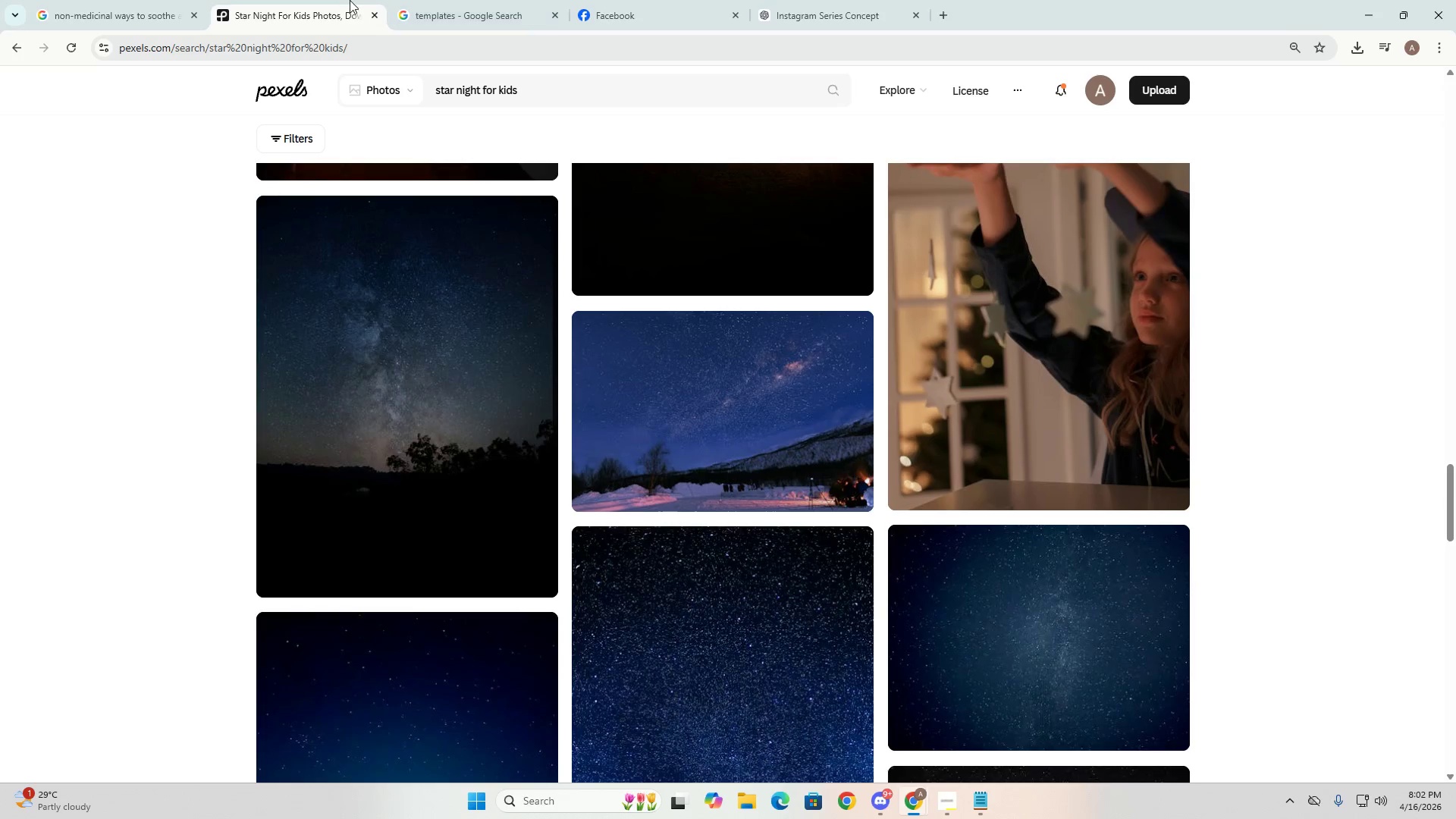 
key(Alt+Tab)
 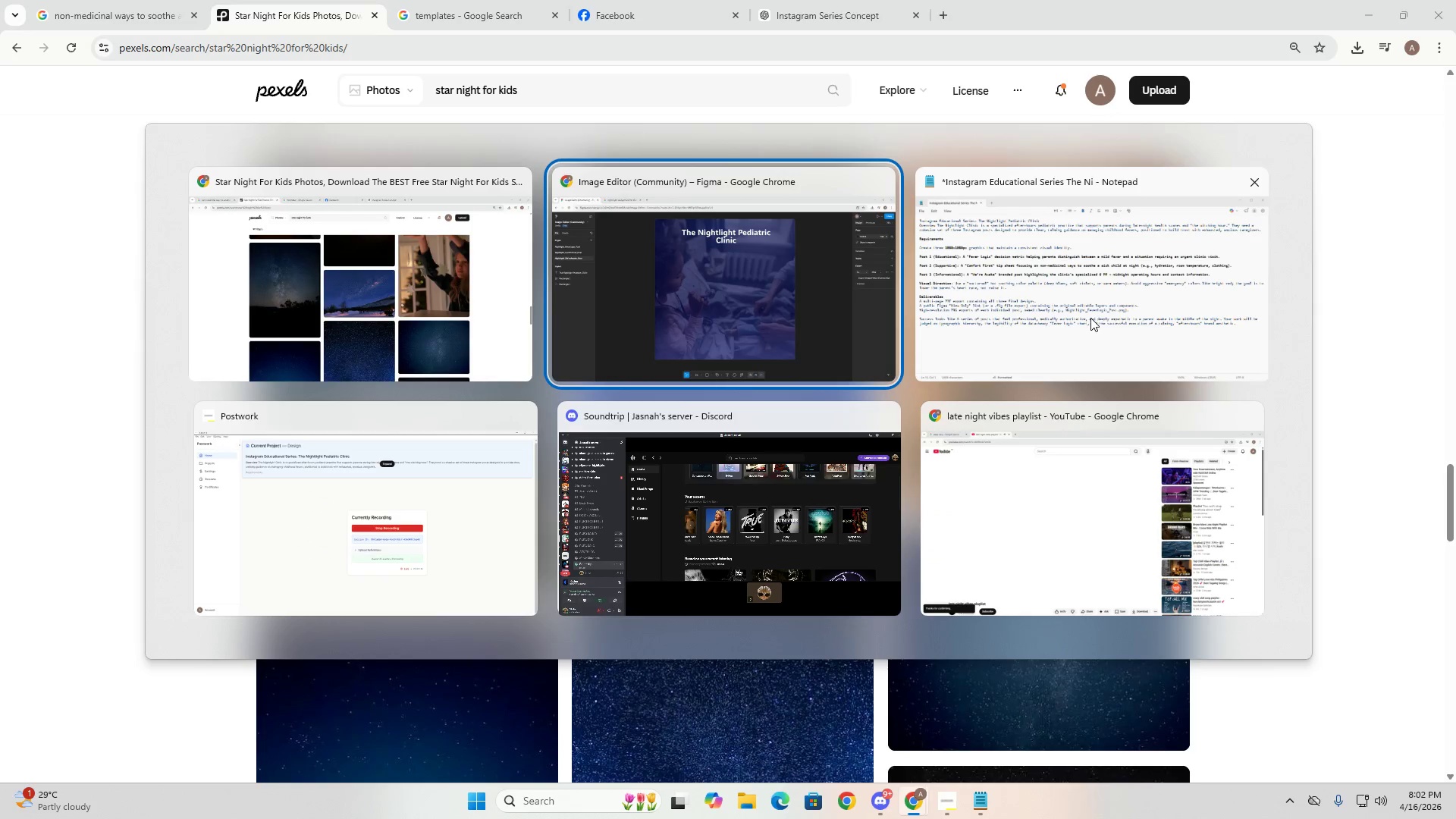 
left_click([1079, 327])
 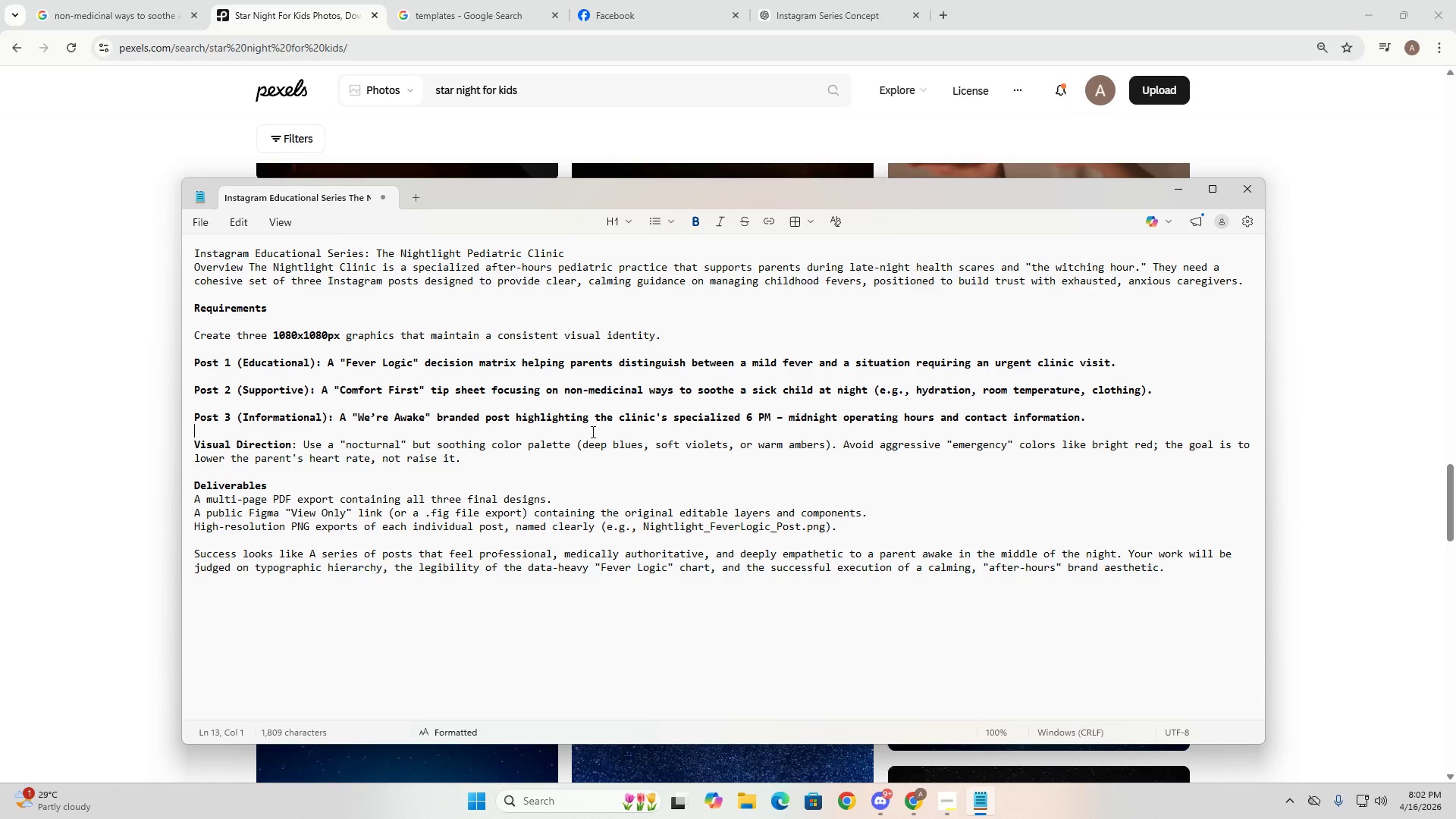 
wait(7.36)
 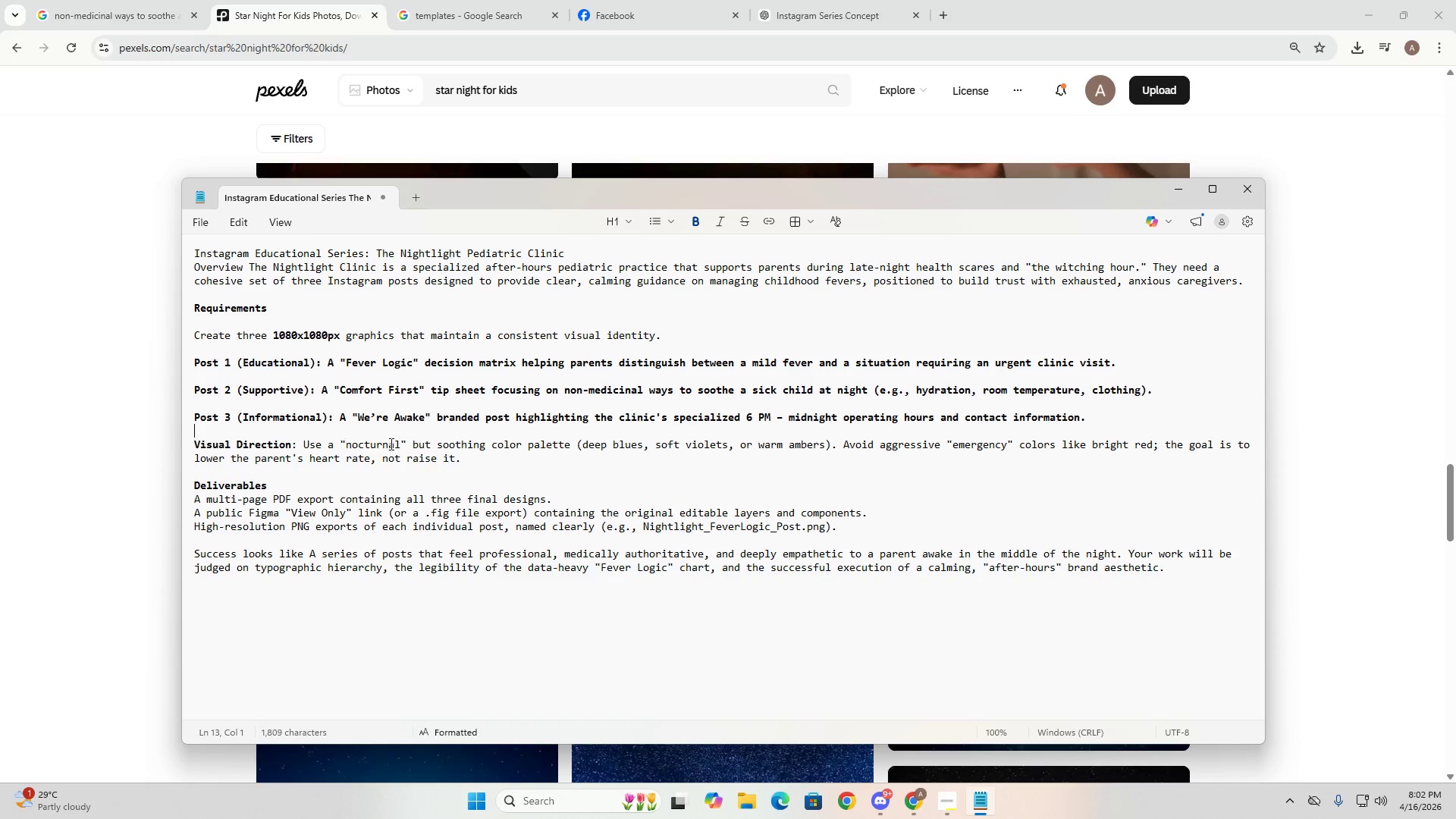 
key(Alt+AltLeft)
 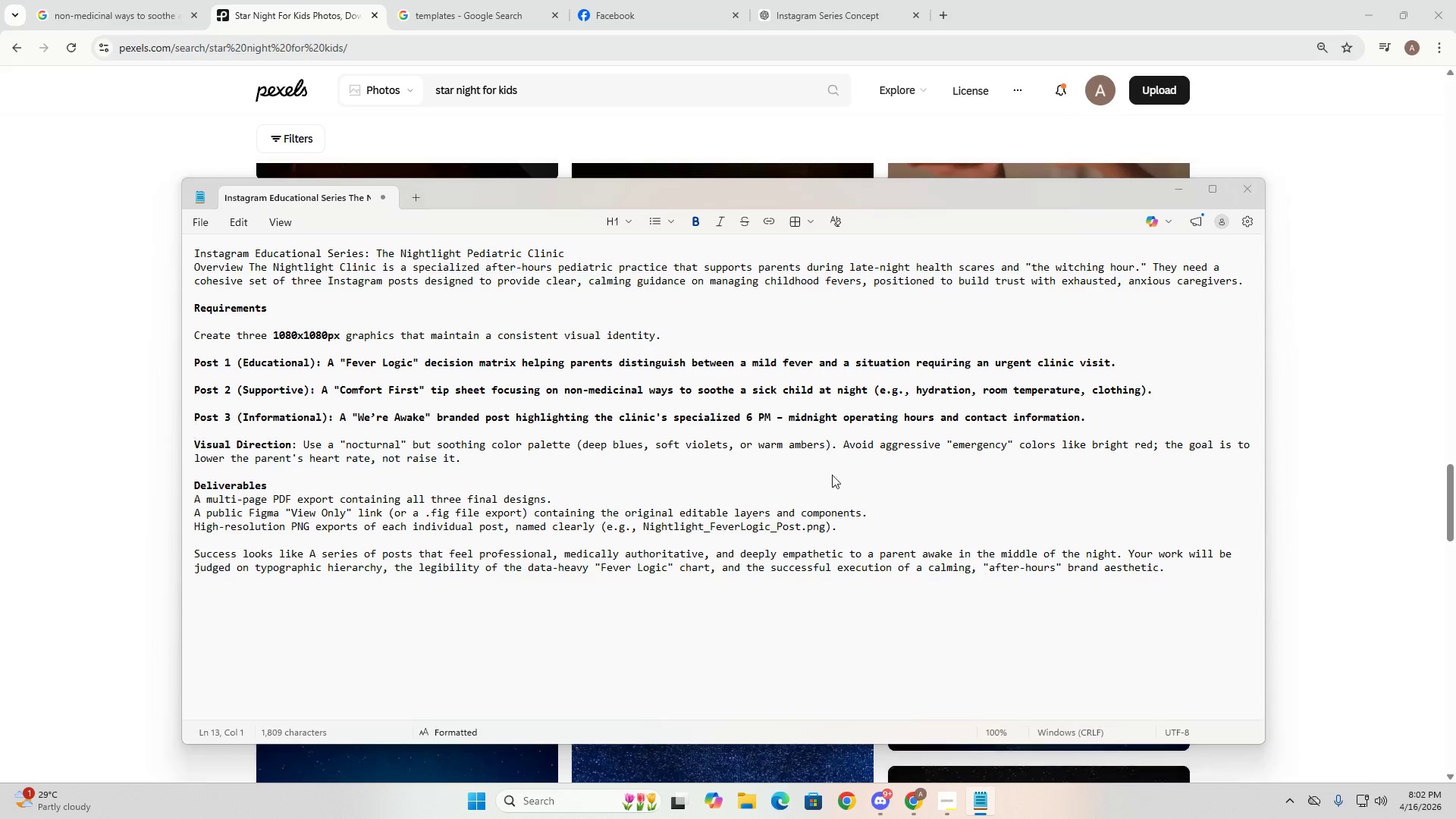 
key(Alt+Tab)
 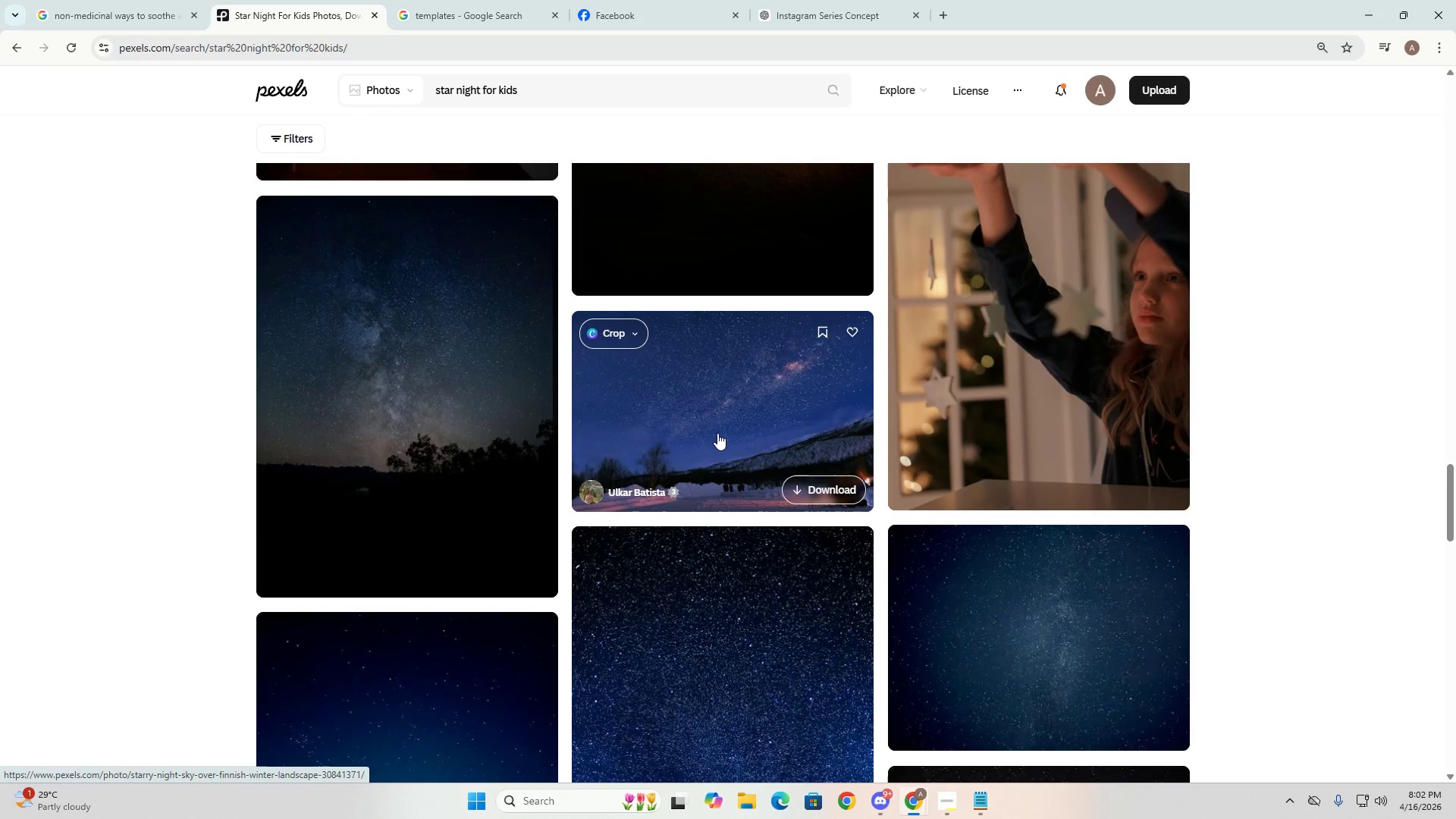 
key(Alt+Tab)
 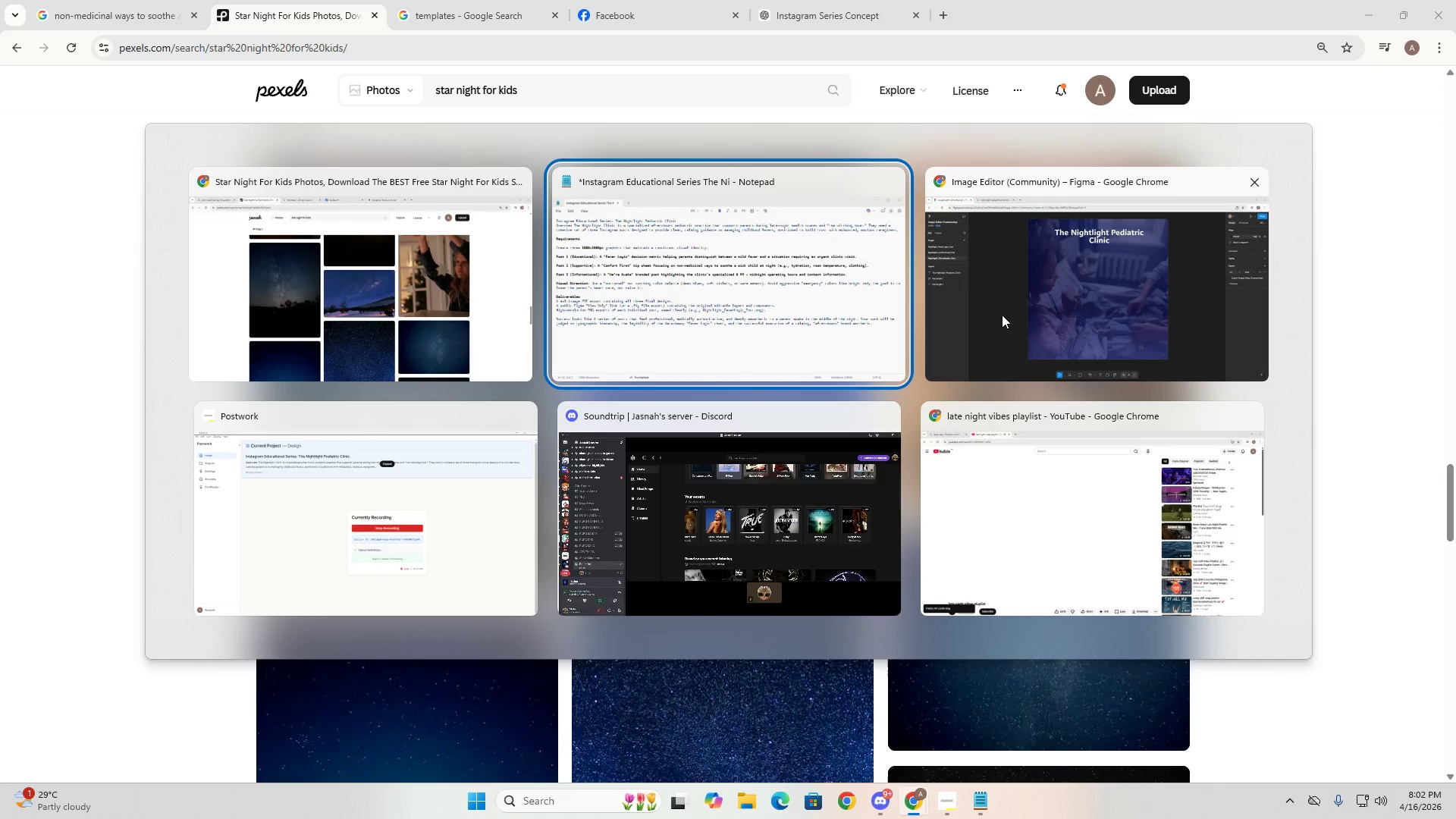 
left_click([1012, 312])
 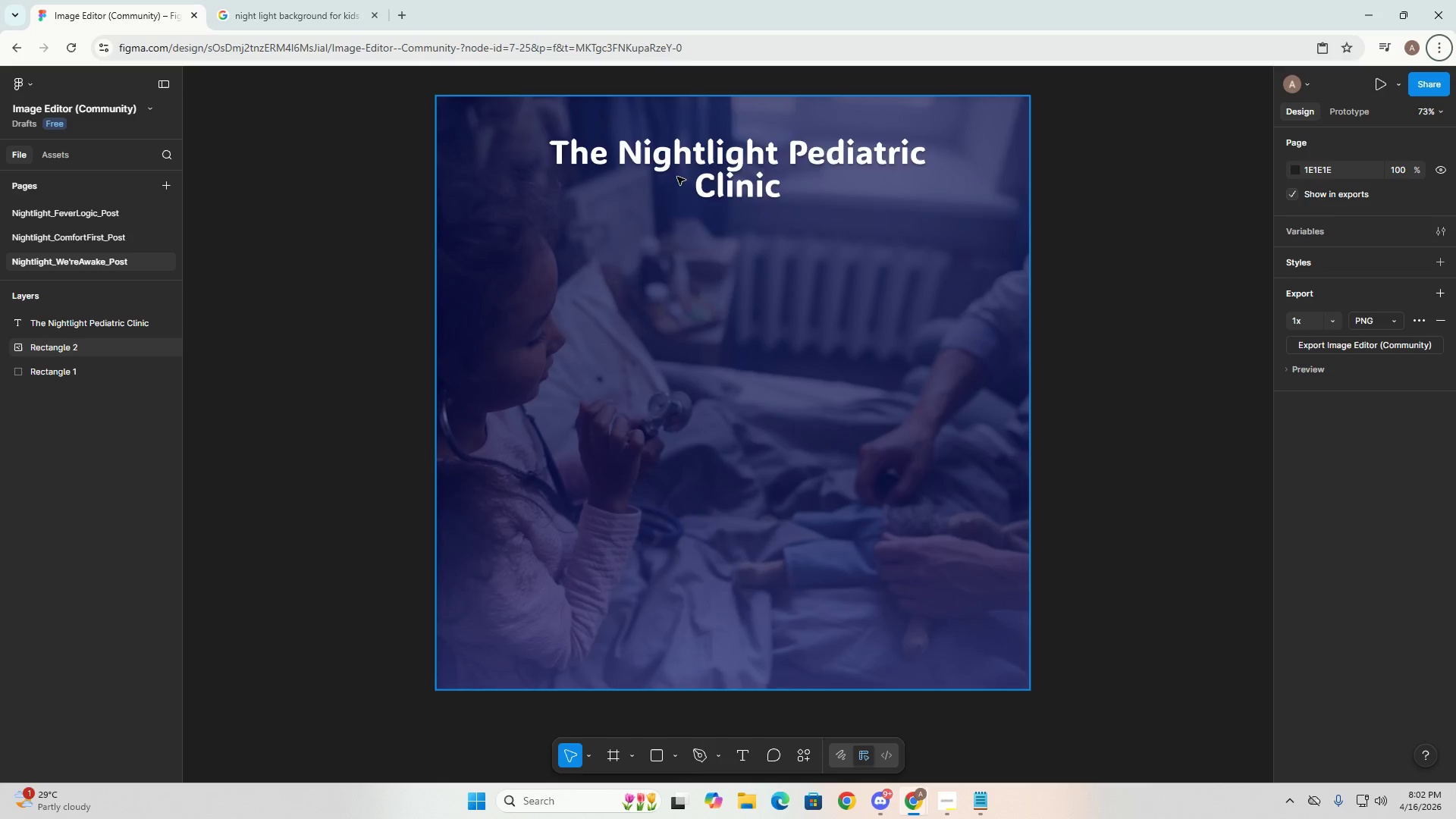 
left_click([679, 163])
 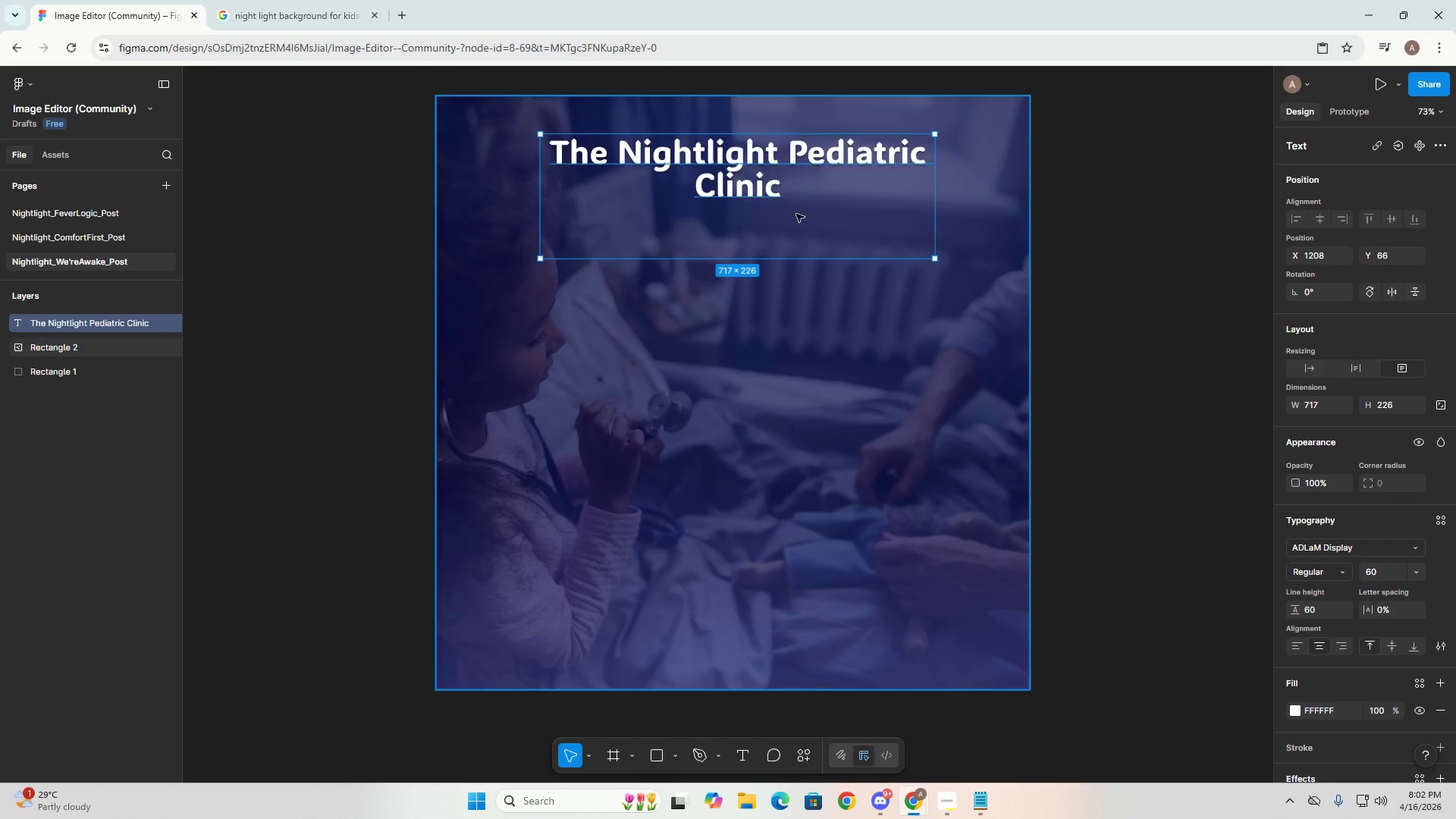 
left_click([257, 0])
 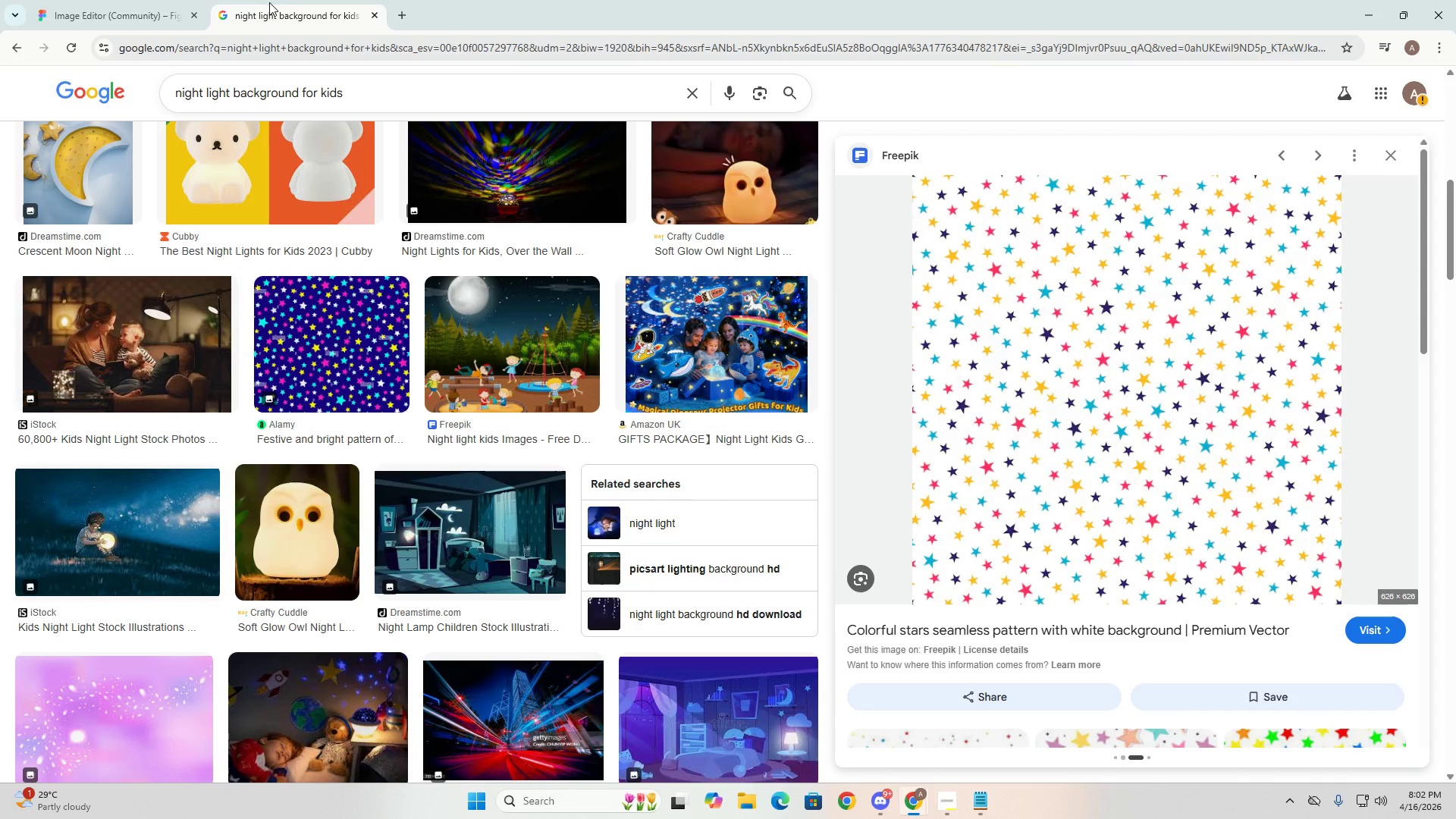 
key(Alt+Tab)
 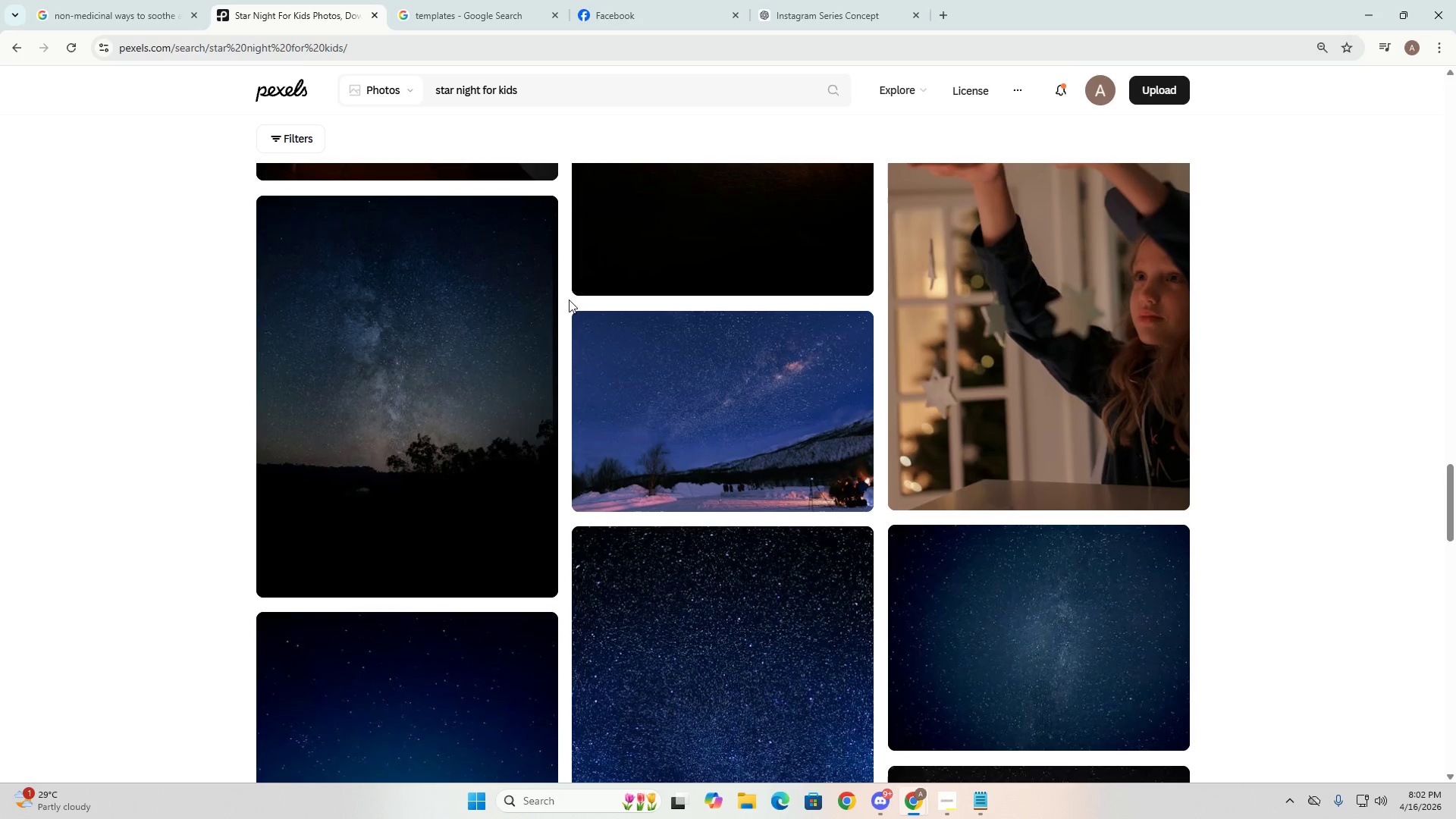 
left_click([448, 0])
 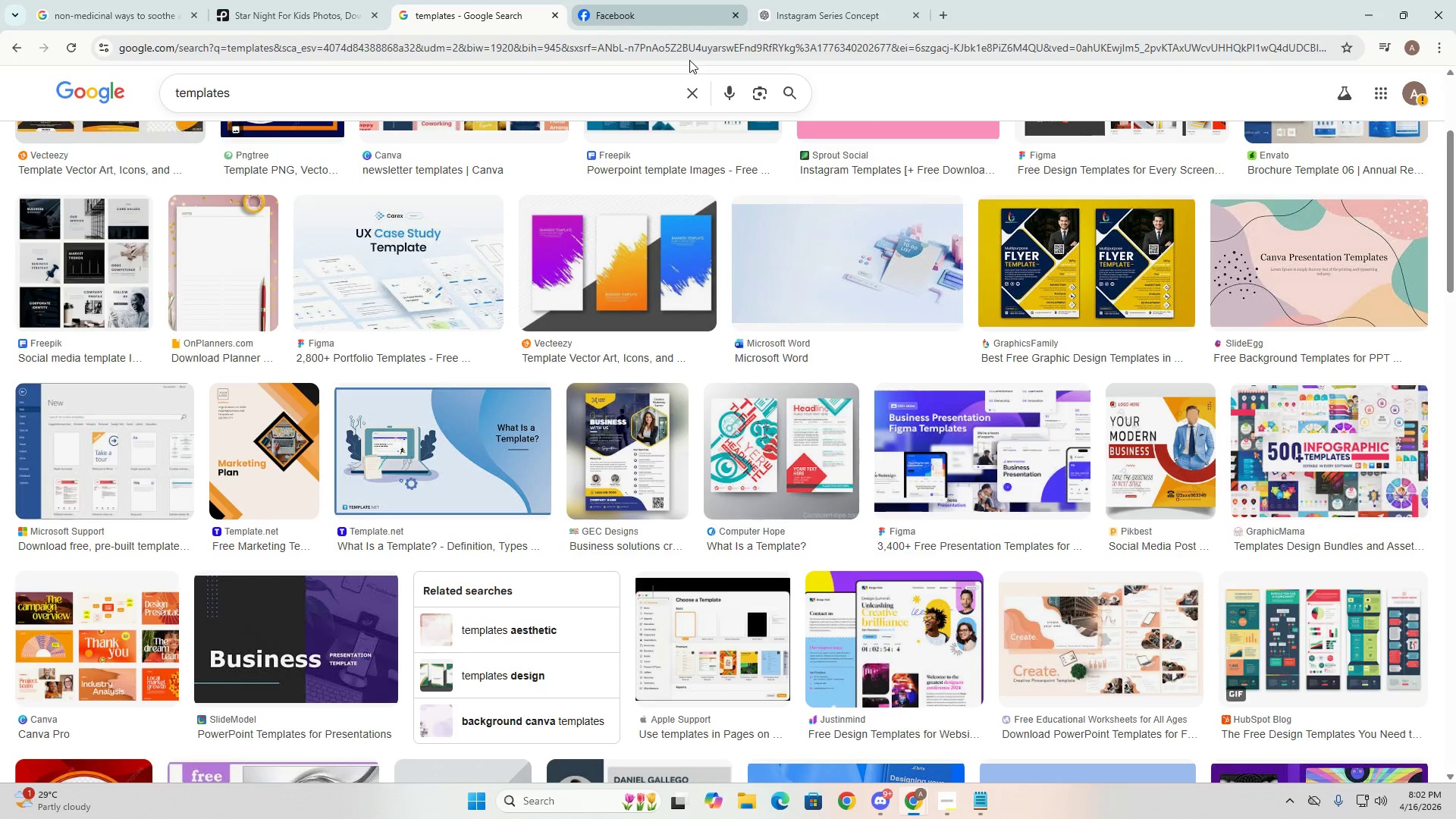 
scroll: coordinate [800, 249], scroll_direction: up, amount: 6.0
 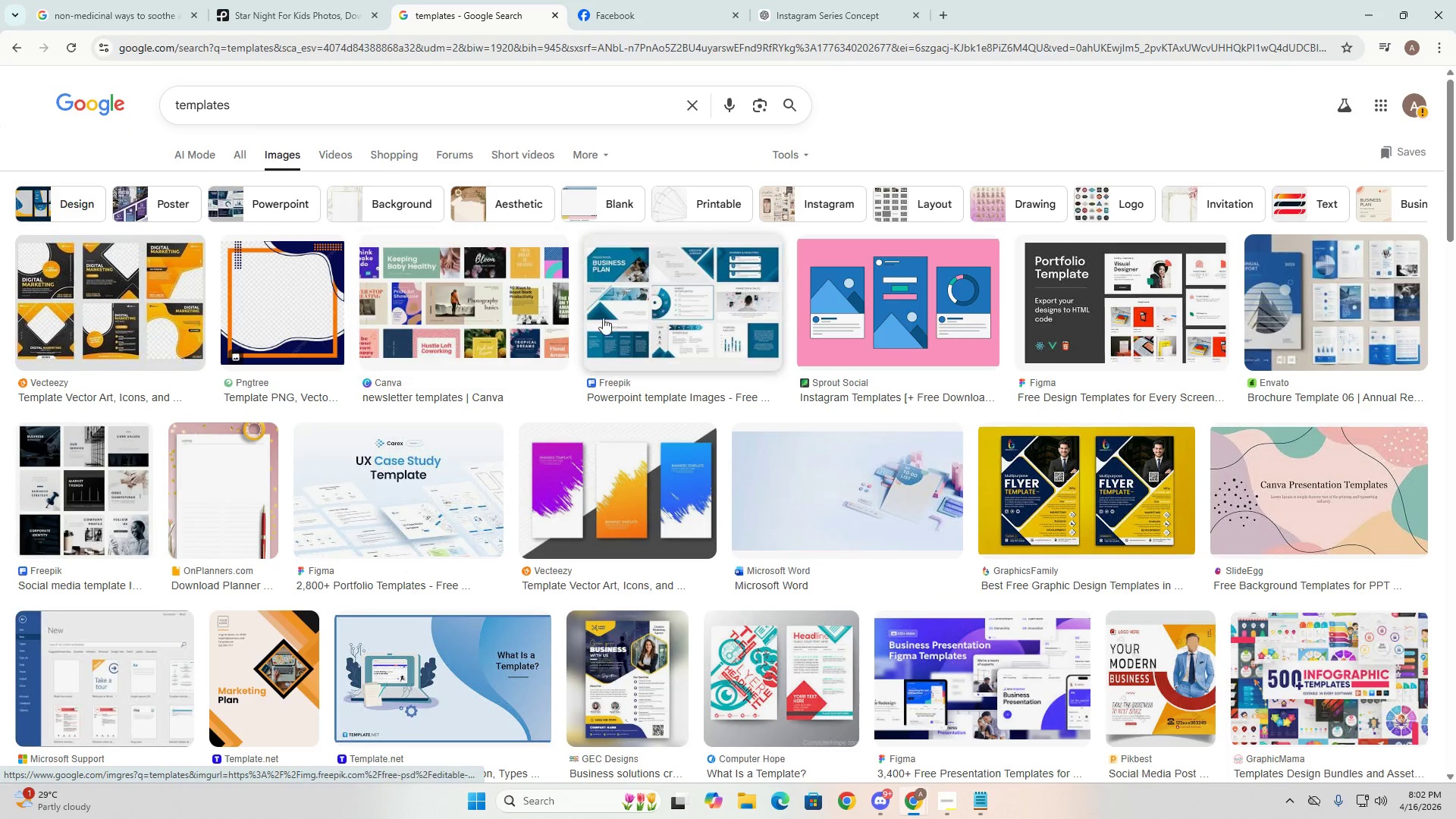 
left_click([723, 318])
 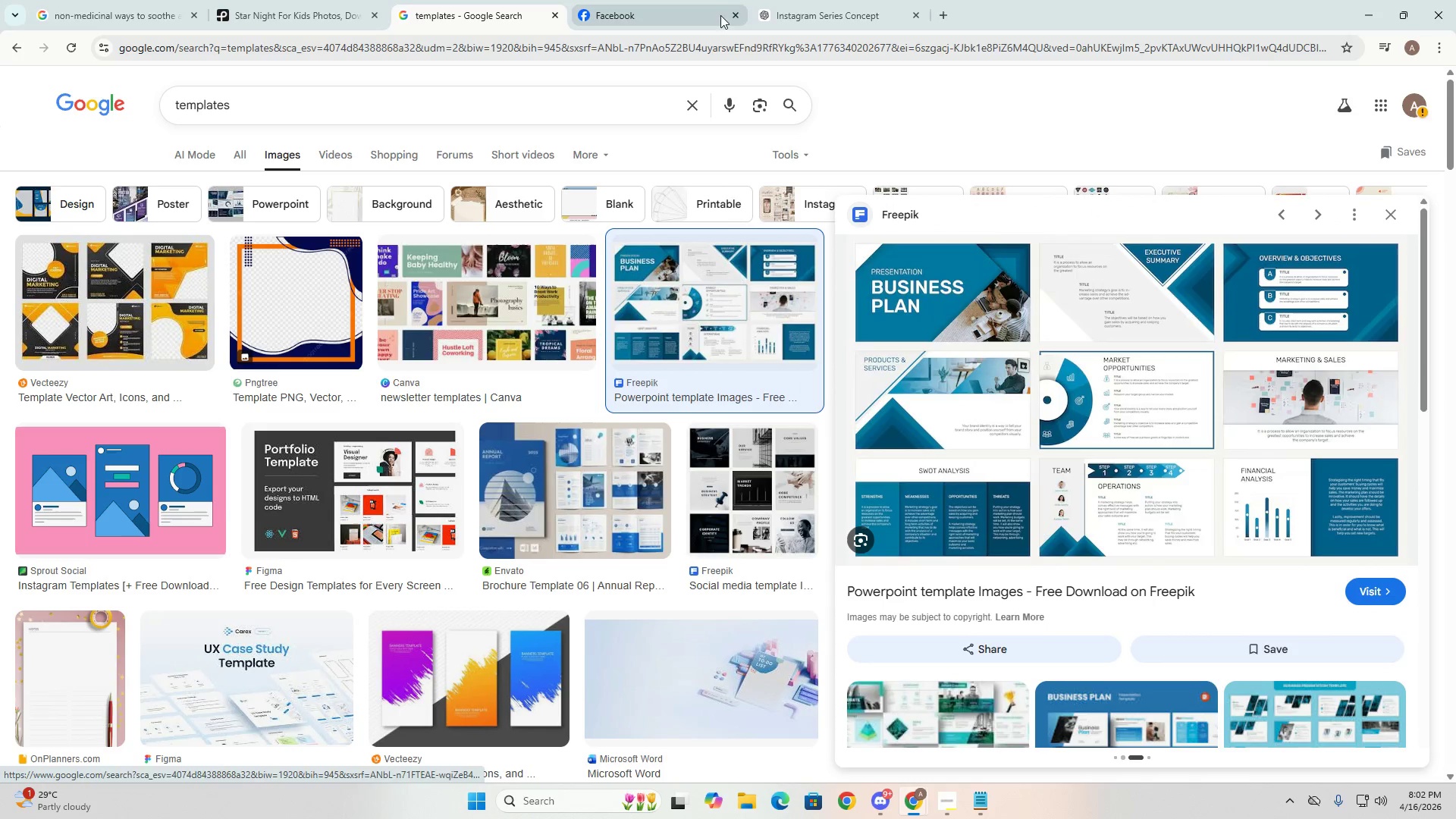 
double_click([678, 0])
 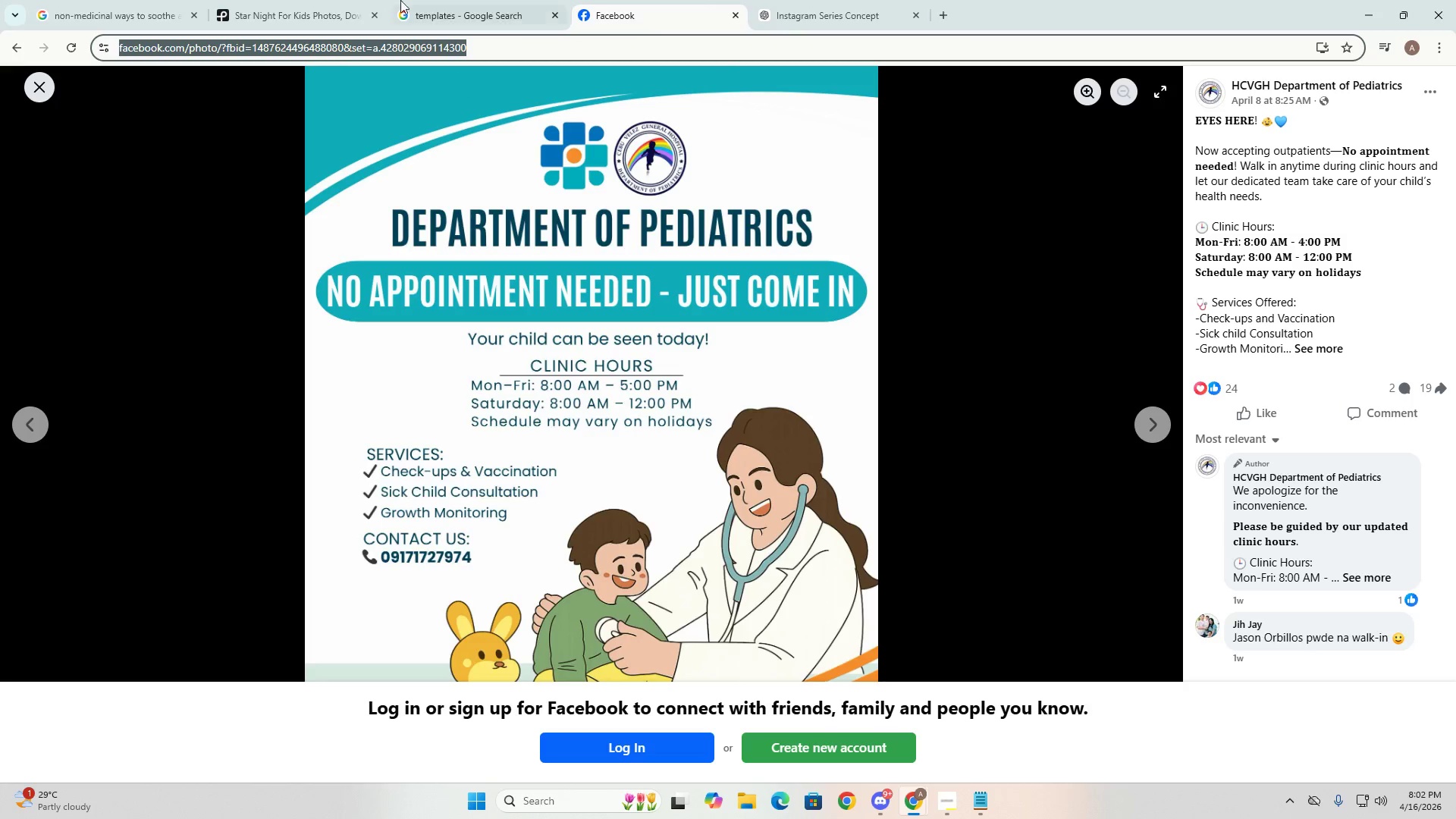 
double_click([165, 0])
 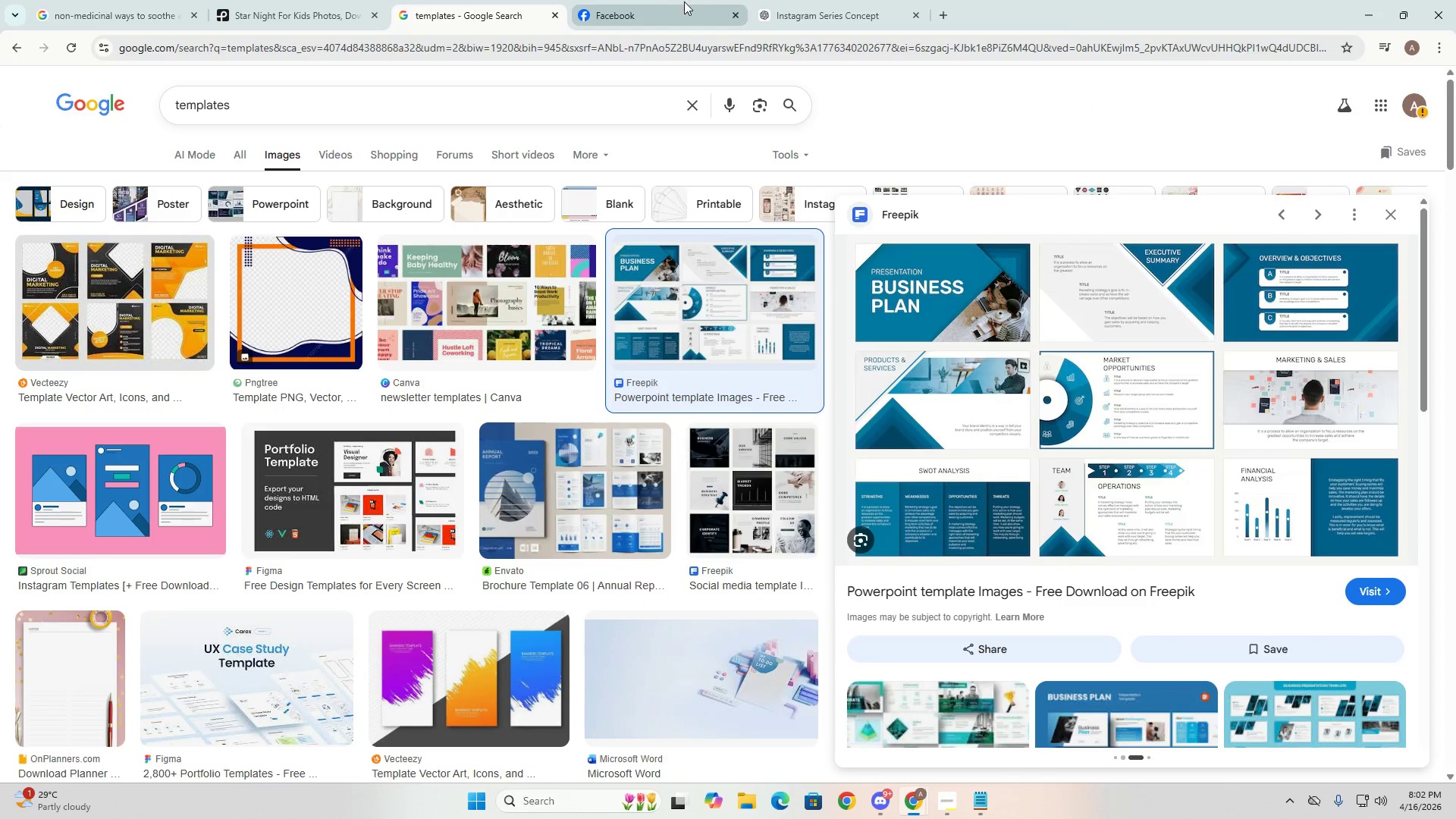 
double_click([351, 0])